 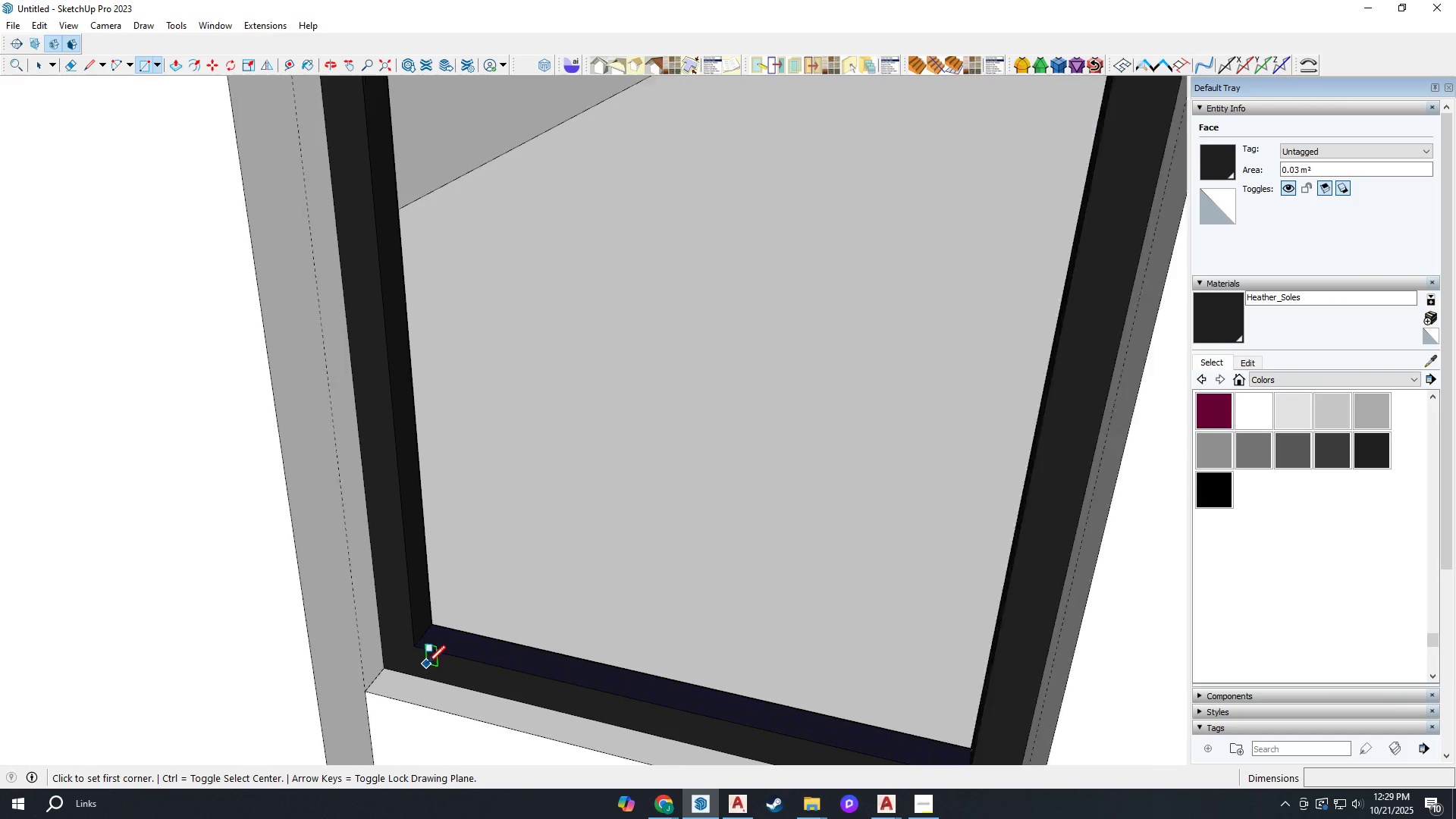 
left_click([426, 635])
 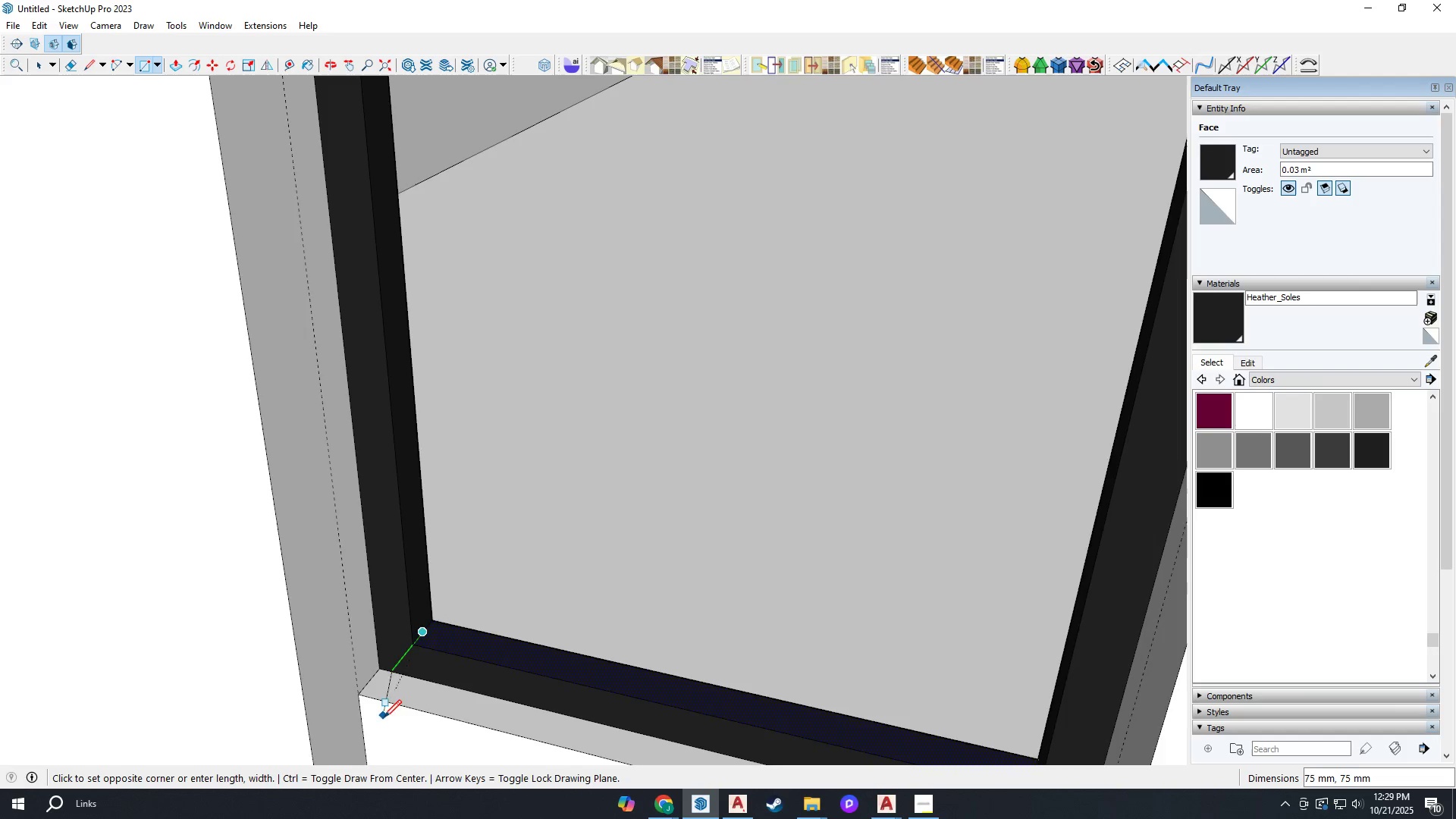 
scroll: coordinate [543, 707], scroll_direction: down, amount: 13.0
 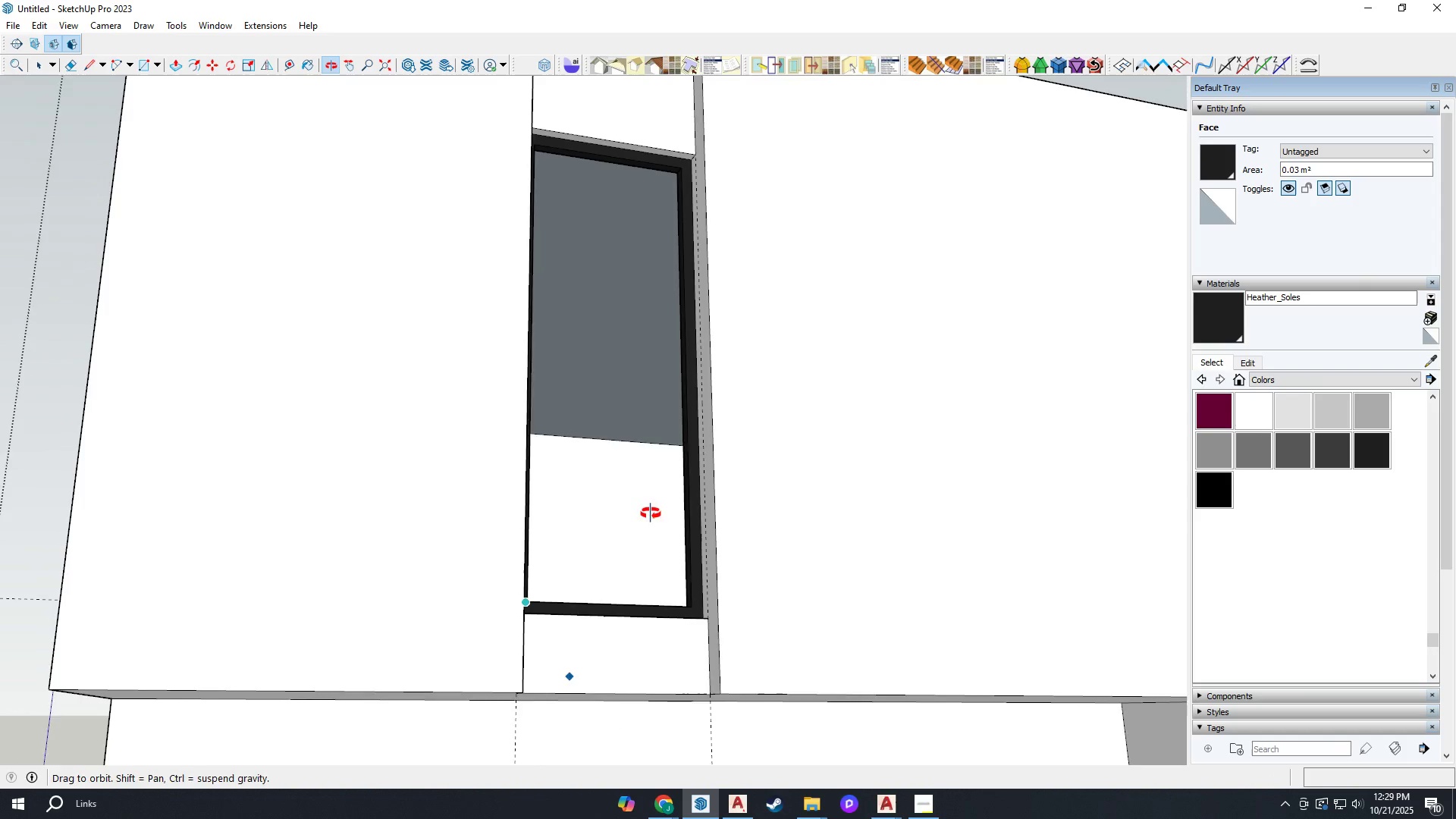 
scroll: coordinate [679, 190], scroll_direction: up, amount: 14.0
 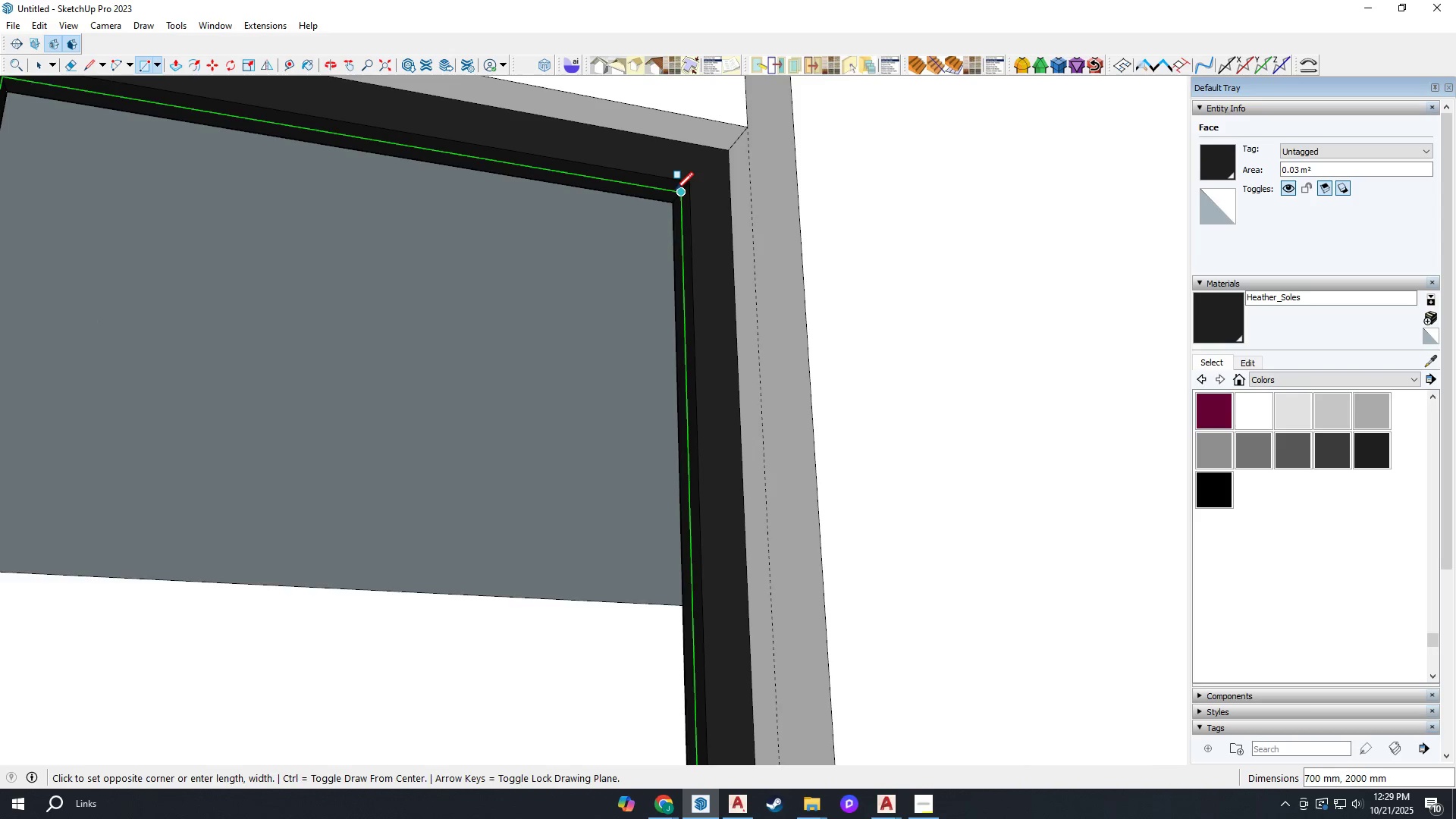 
left_click([676, 190])
 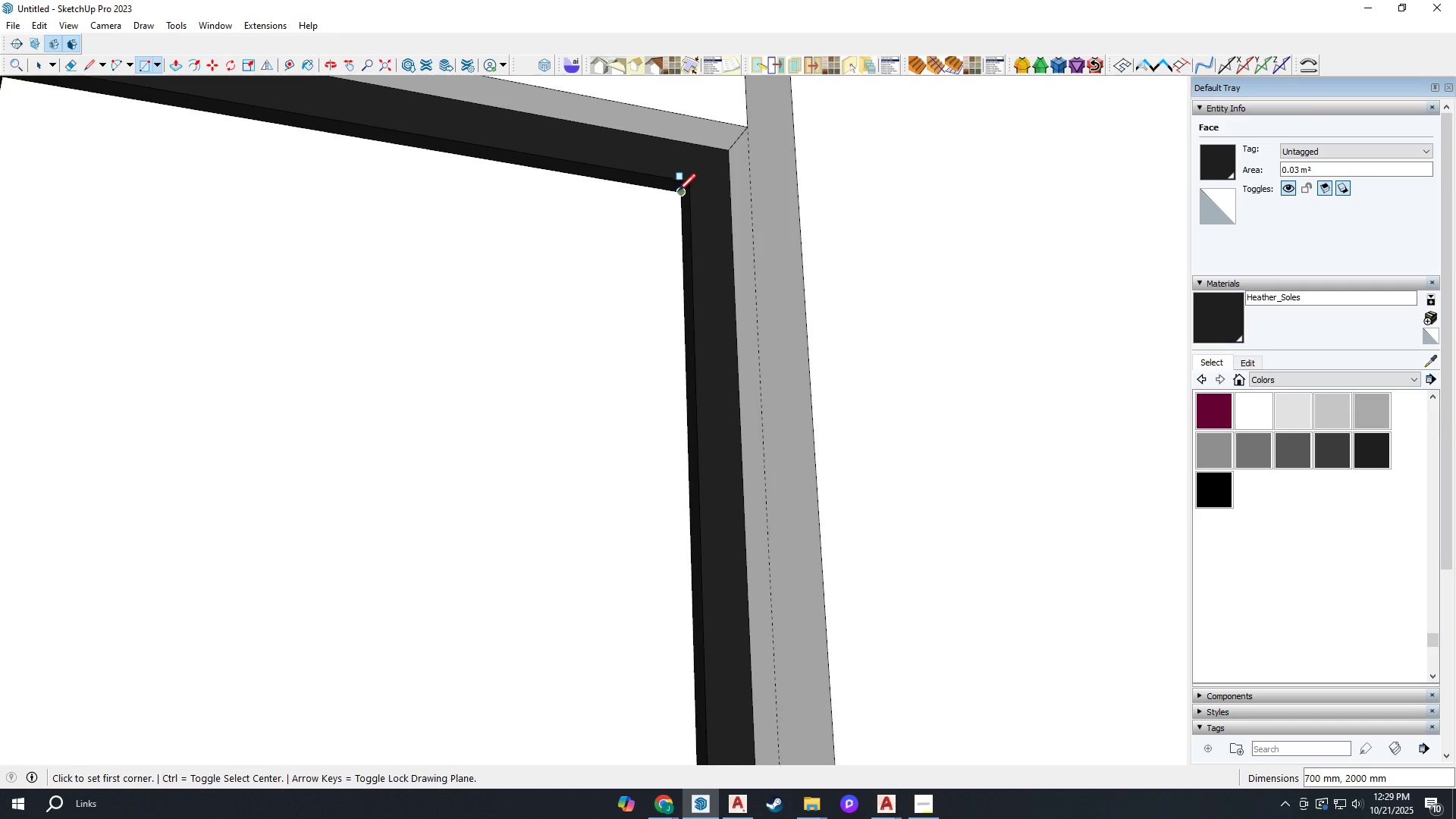 
scroll: coordinate [675, 197], scroll_direction: down, amount: 4.0
 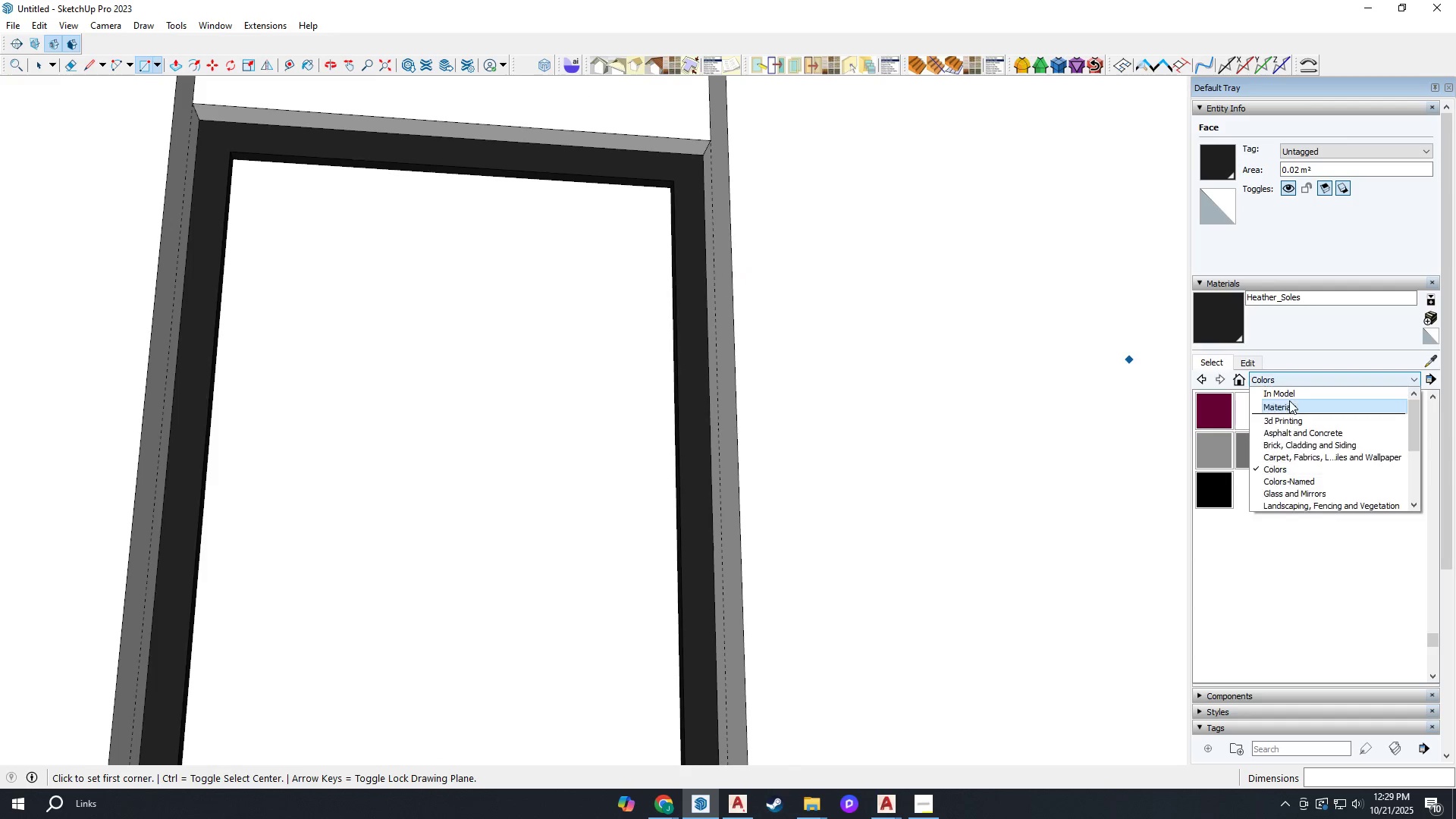 
scroll: coordinate [1311, 429], scroll_direction: up, amount: 1.0
 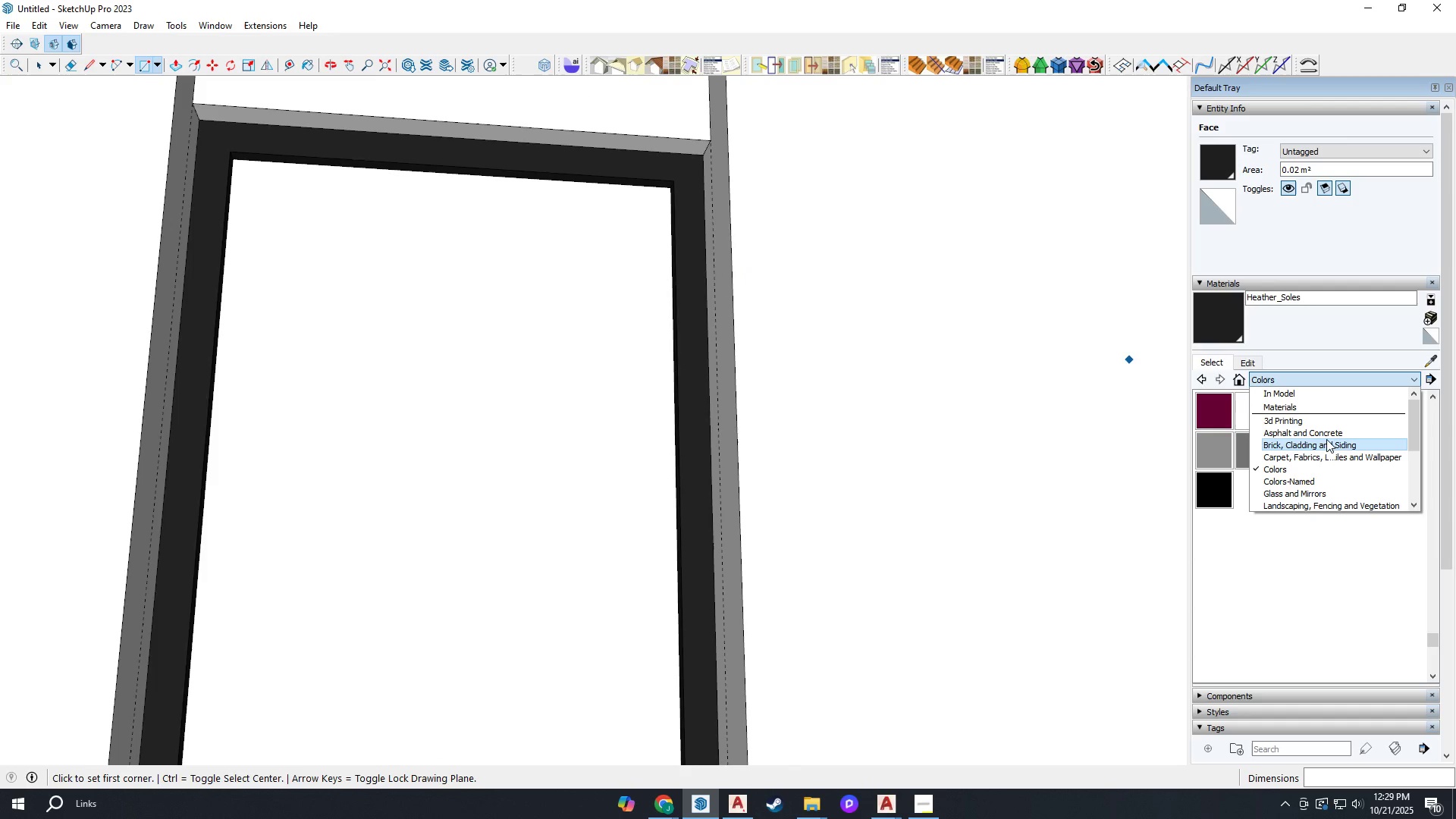 
scroll: coordinate [1330, 444], scroll_direction: down, amount: 1.0
 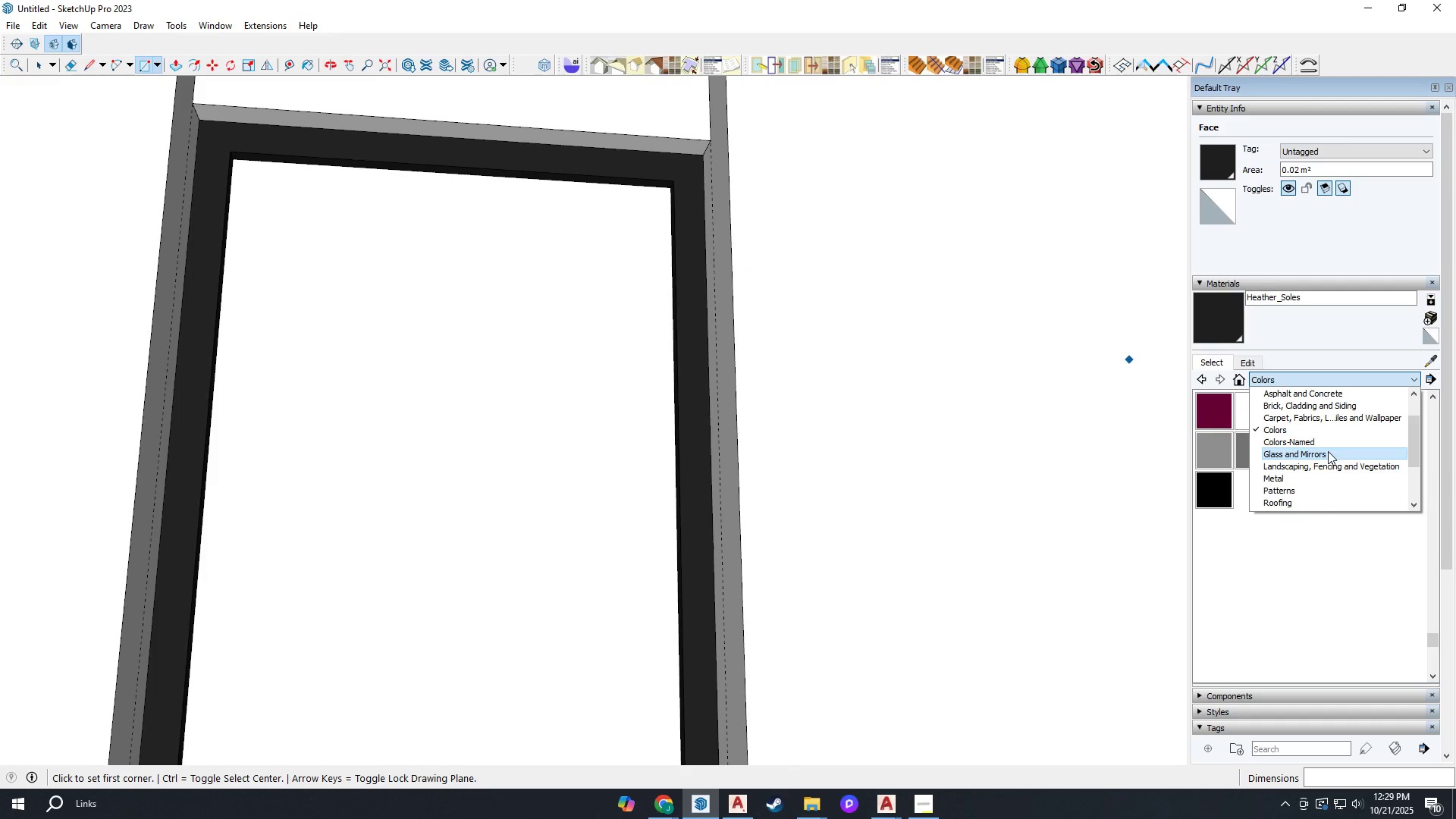 
left_click([1328, 451])
 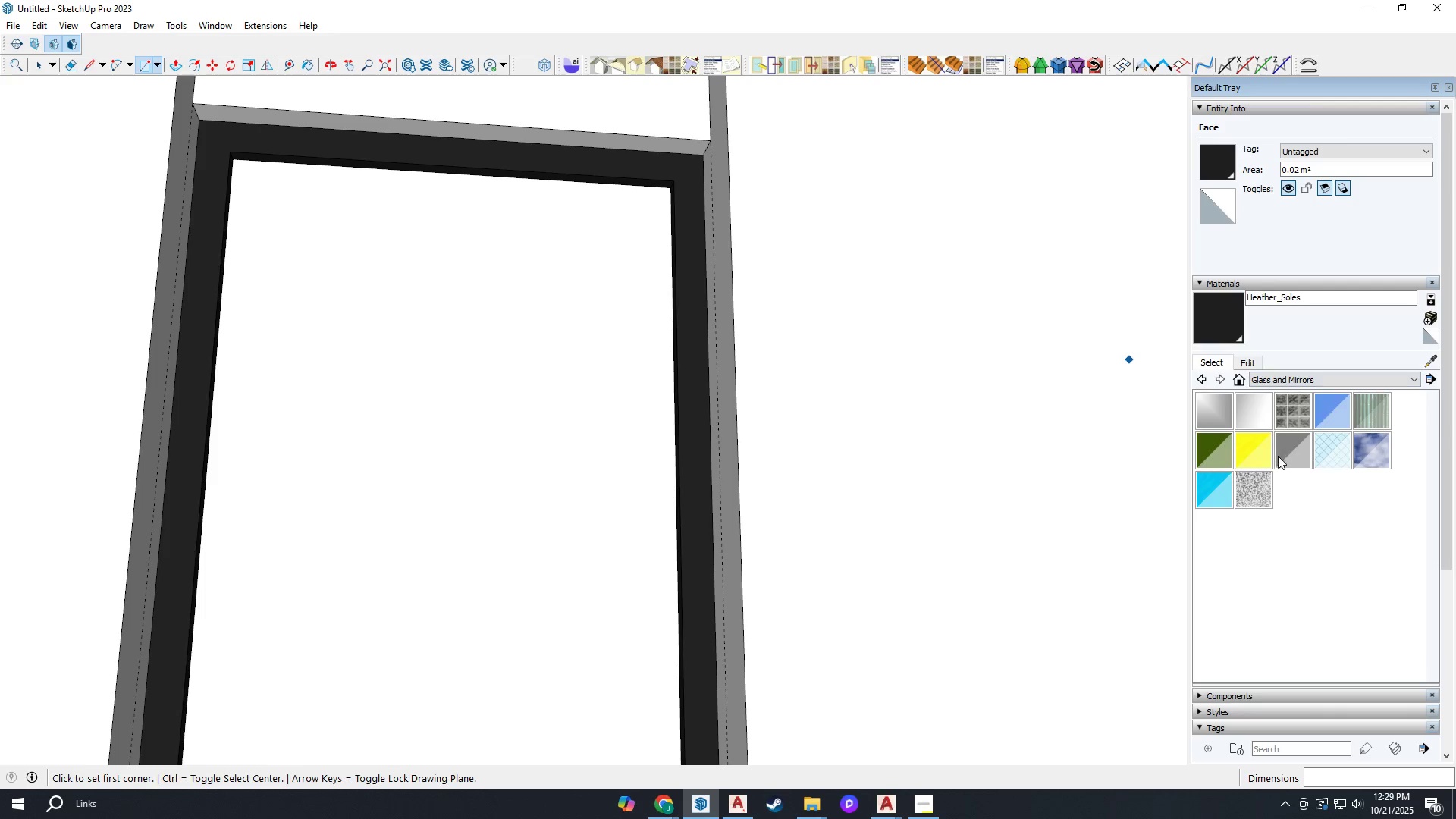 
left_click([1304, 452])
 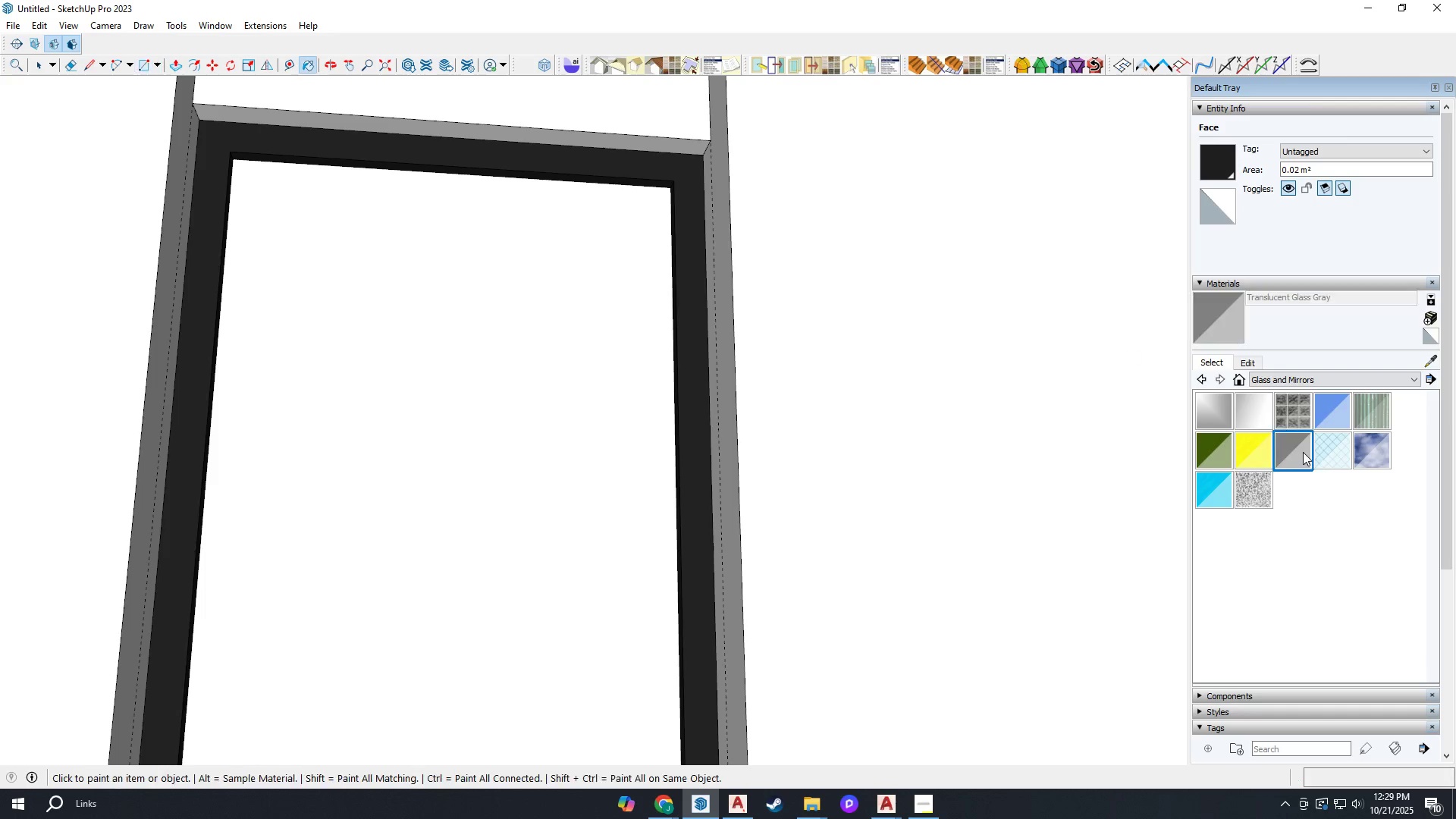 
scroll: coordinate [559, 391], scroll_direction: down, amount: 19.0
 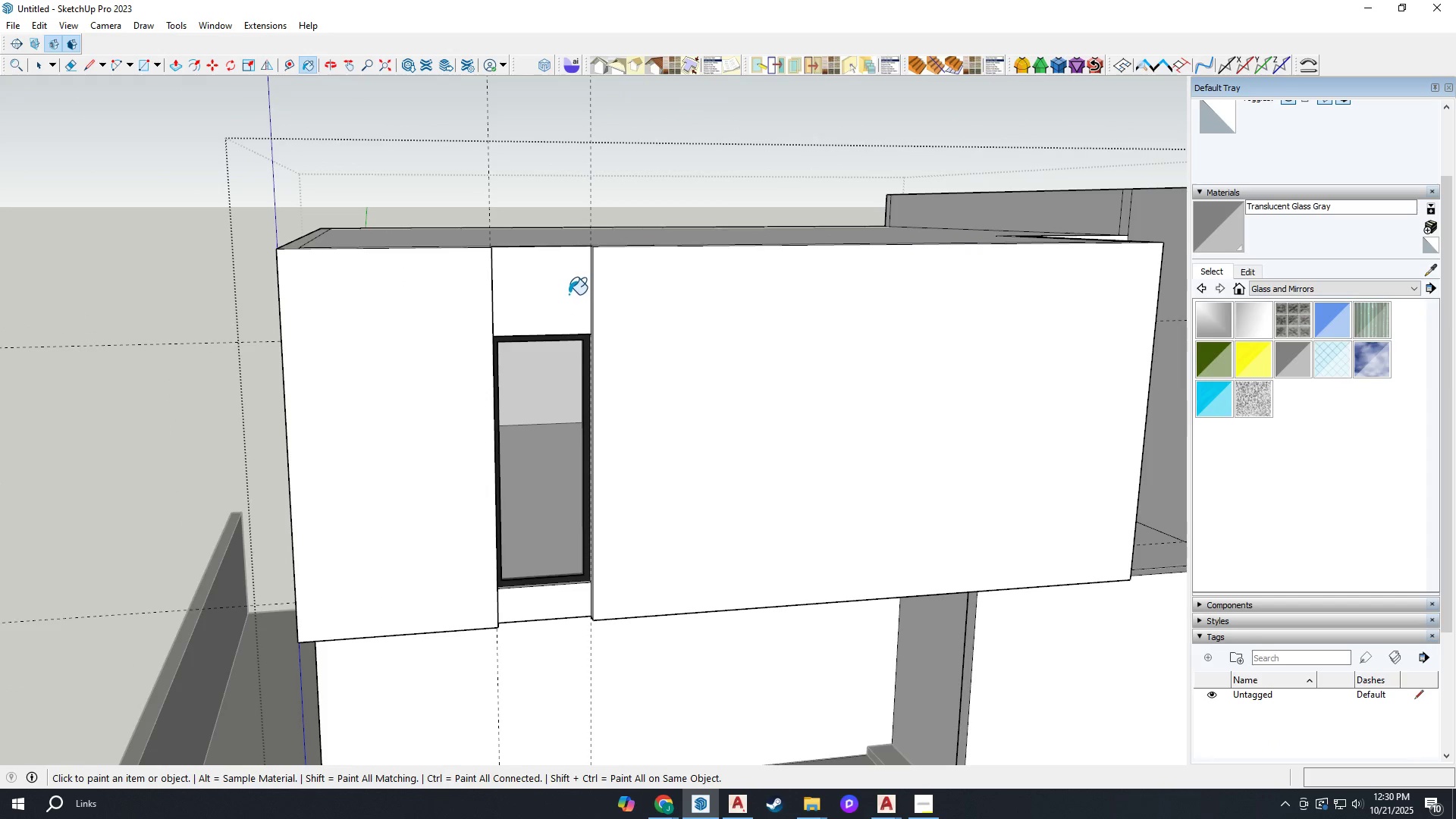 
key(Space)
 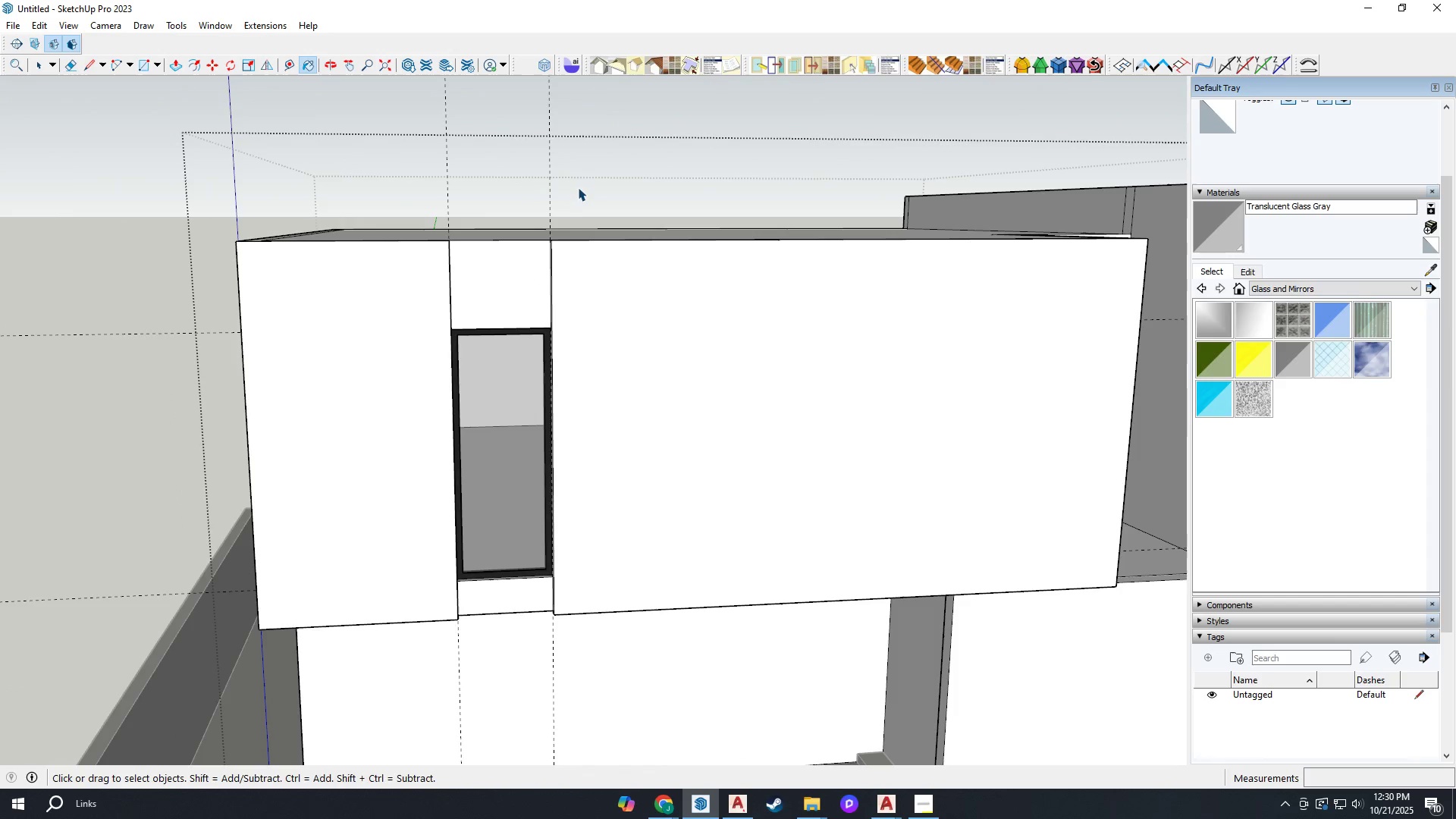 
key(E)
 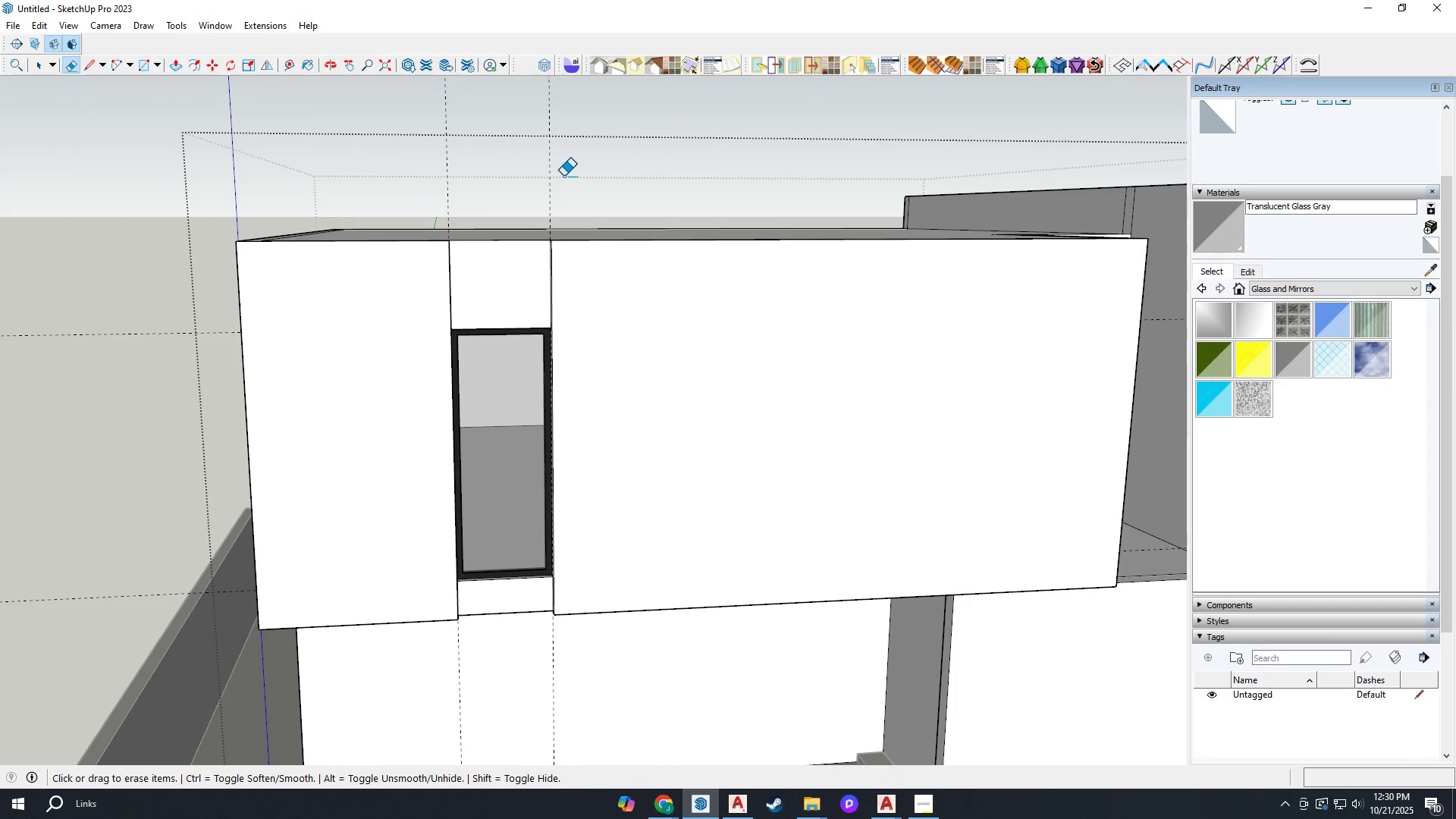 
left_click_drag(start_coordinate=[563, 176], to_coordinate=[535, 173])
 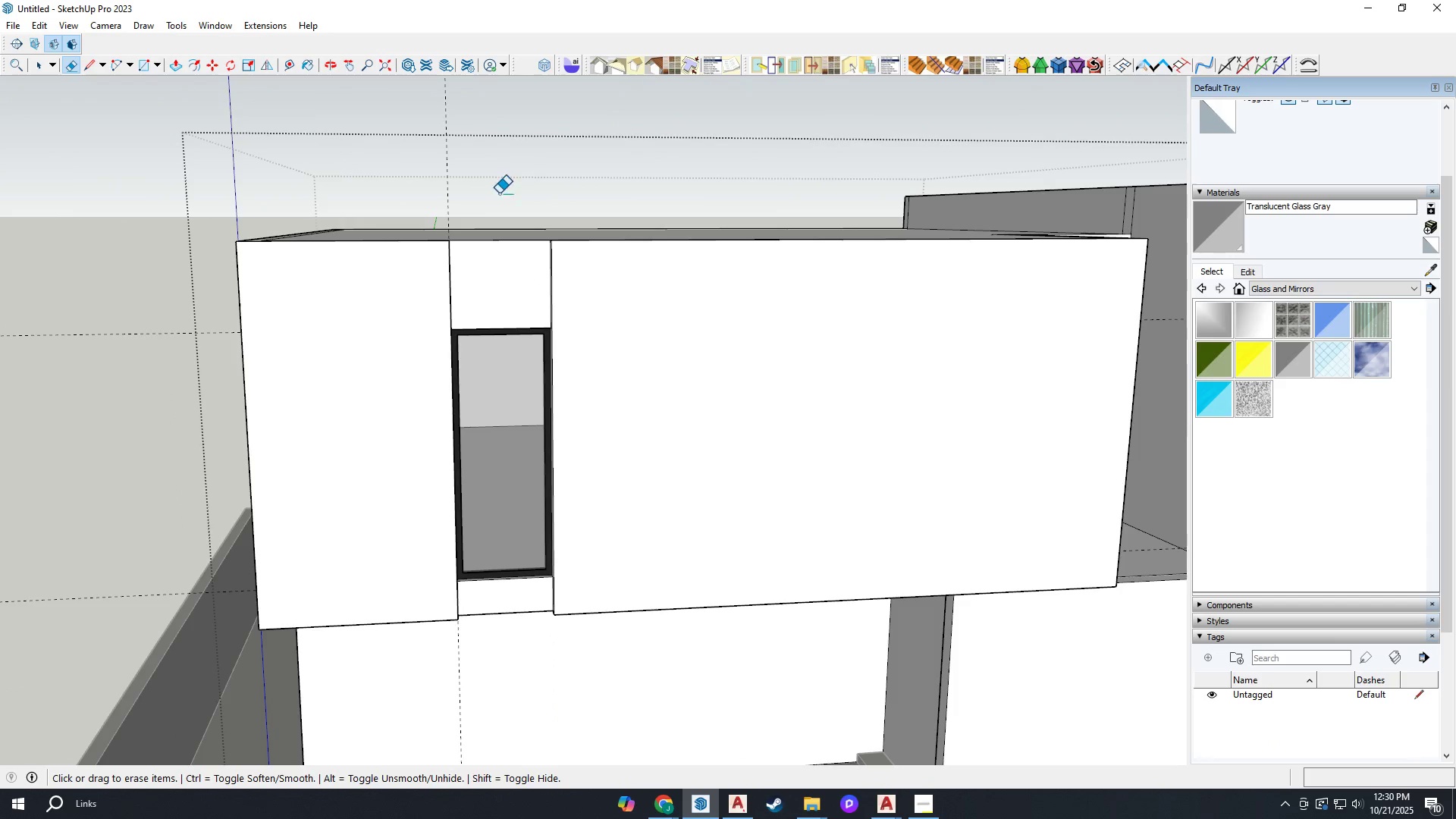 
left_click_drag(start_coordinate=[493, 194], to_coordinate=[435, 193])
 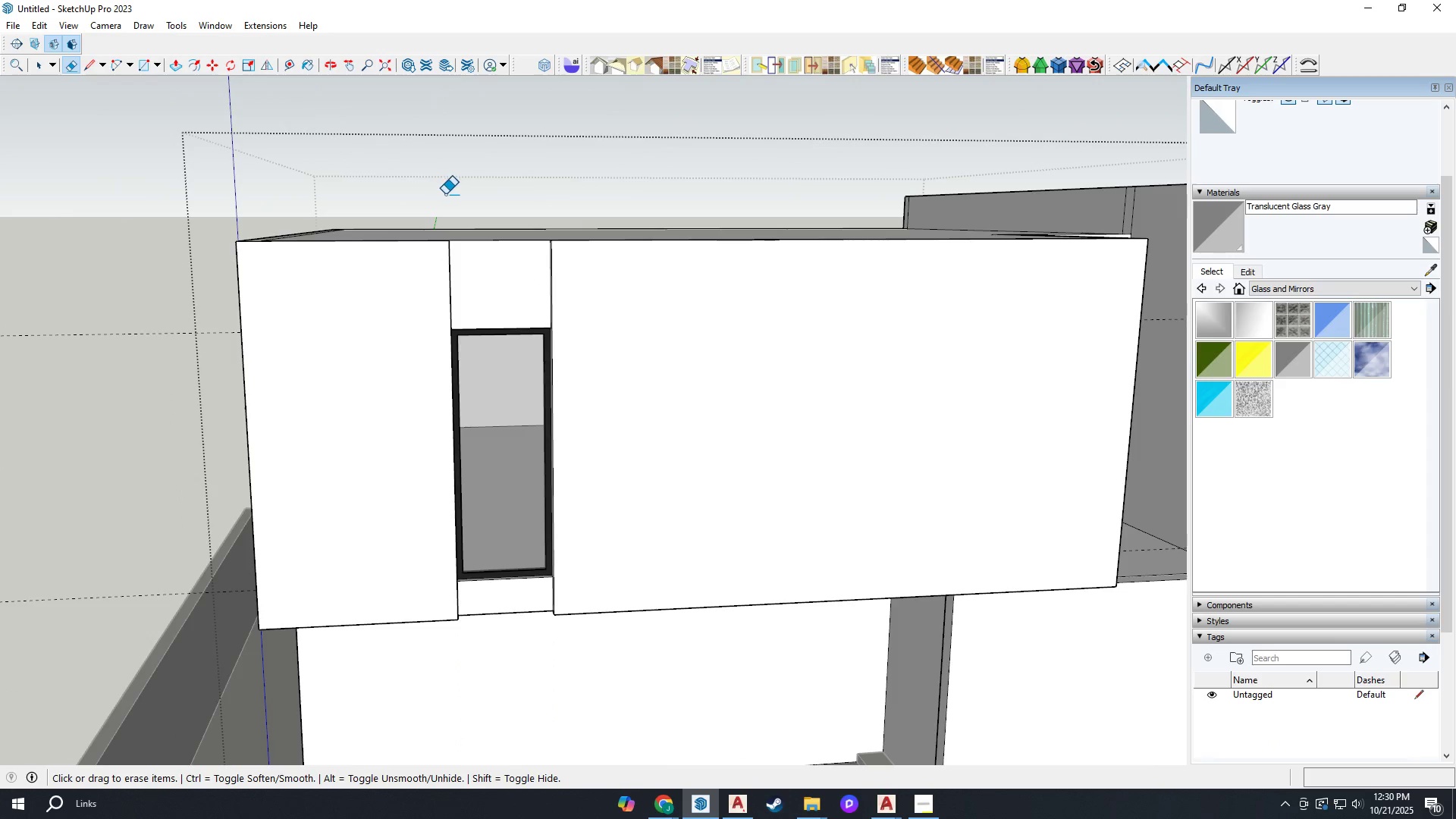 
scroll: coordinate [475, 205], scroll_direction: down, amount: 3.0
 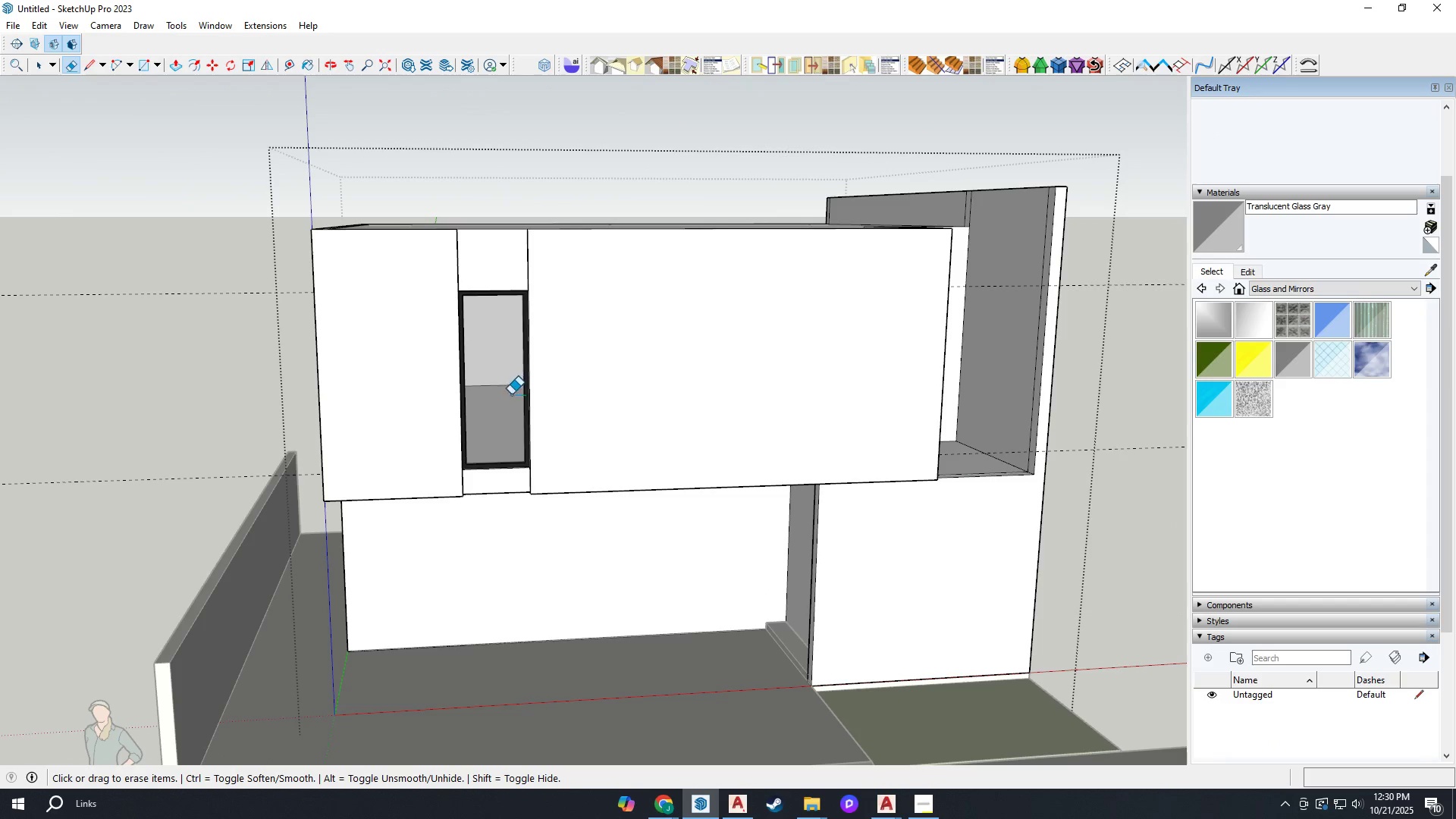 
key(H)
 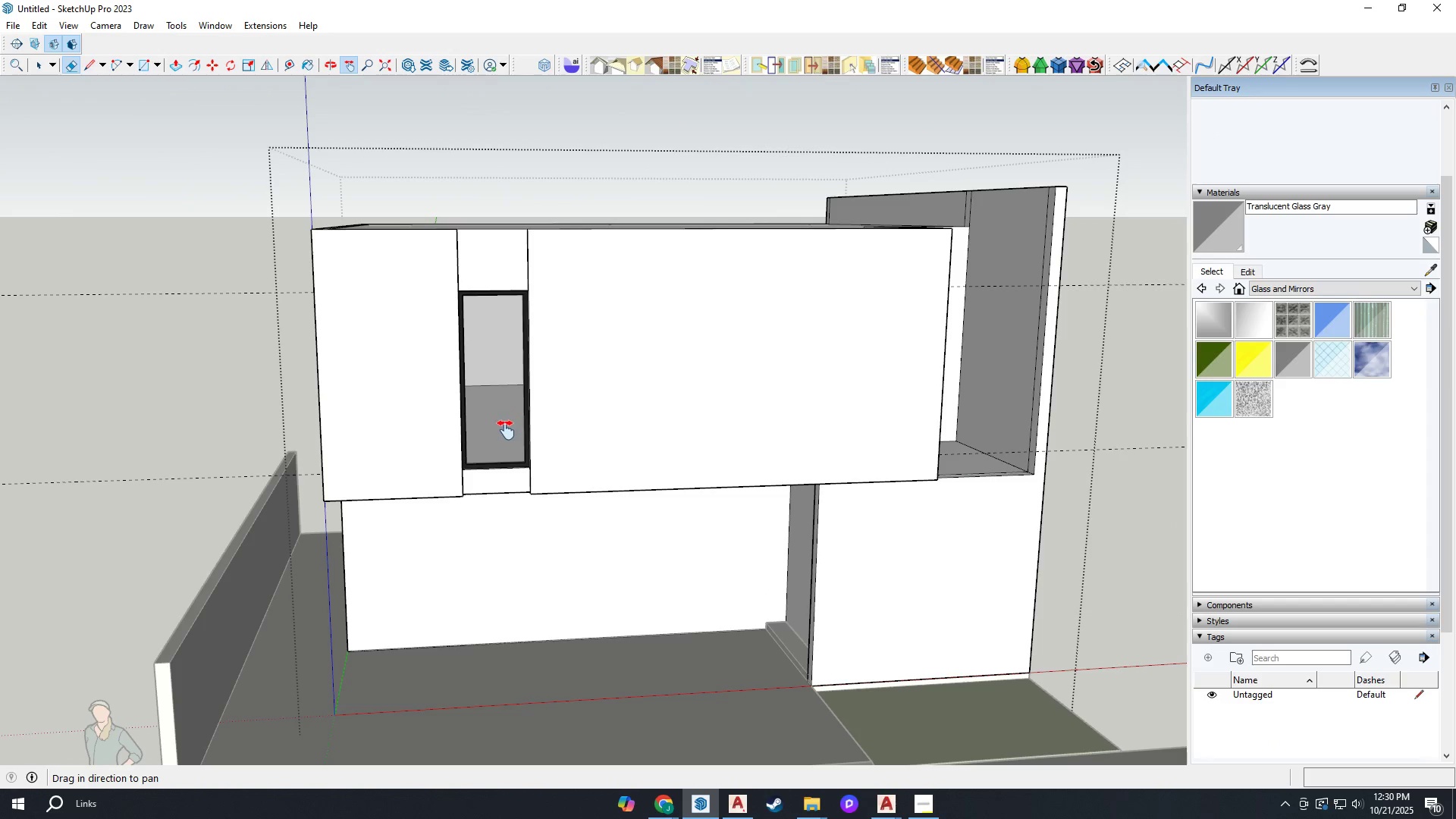 
left_click_drag(start_coordinate=[505, 437], to_coordinate=[493, 346])
 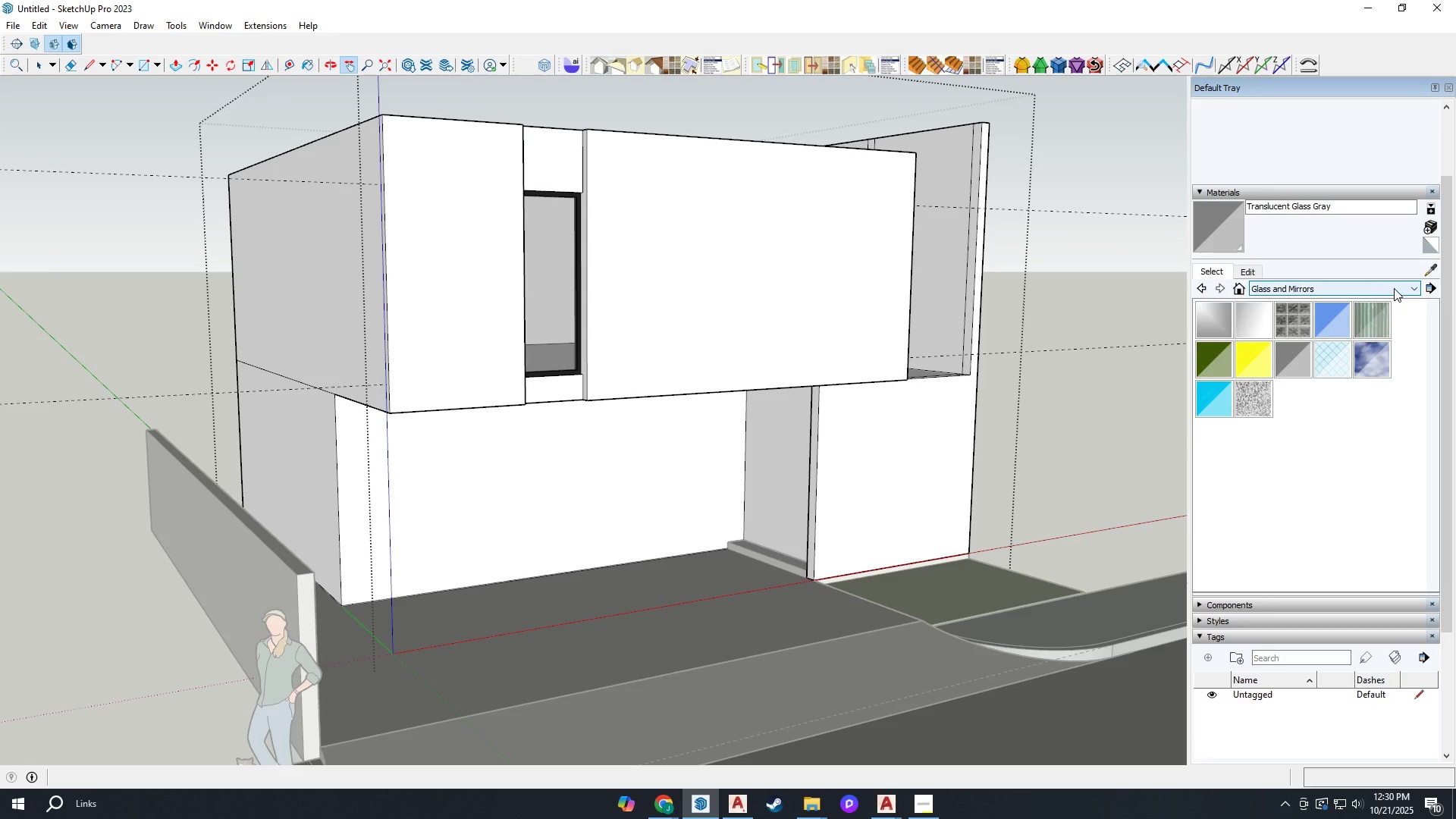 
left_click([1394, 288])
 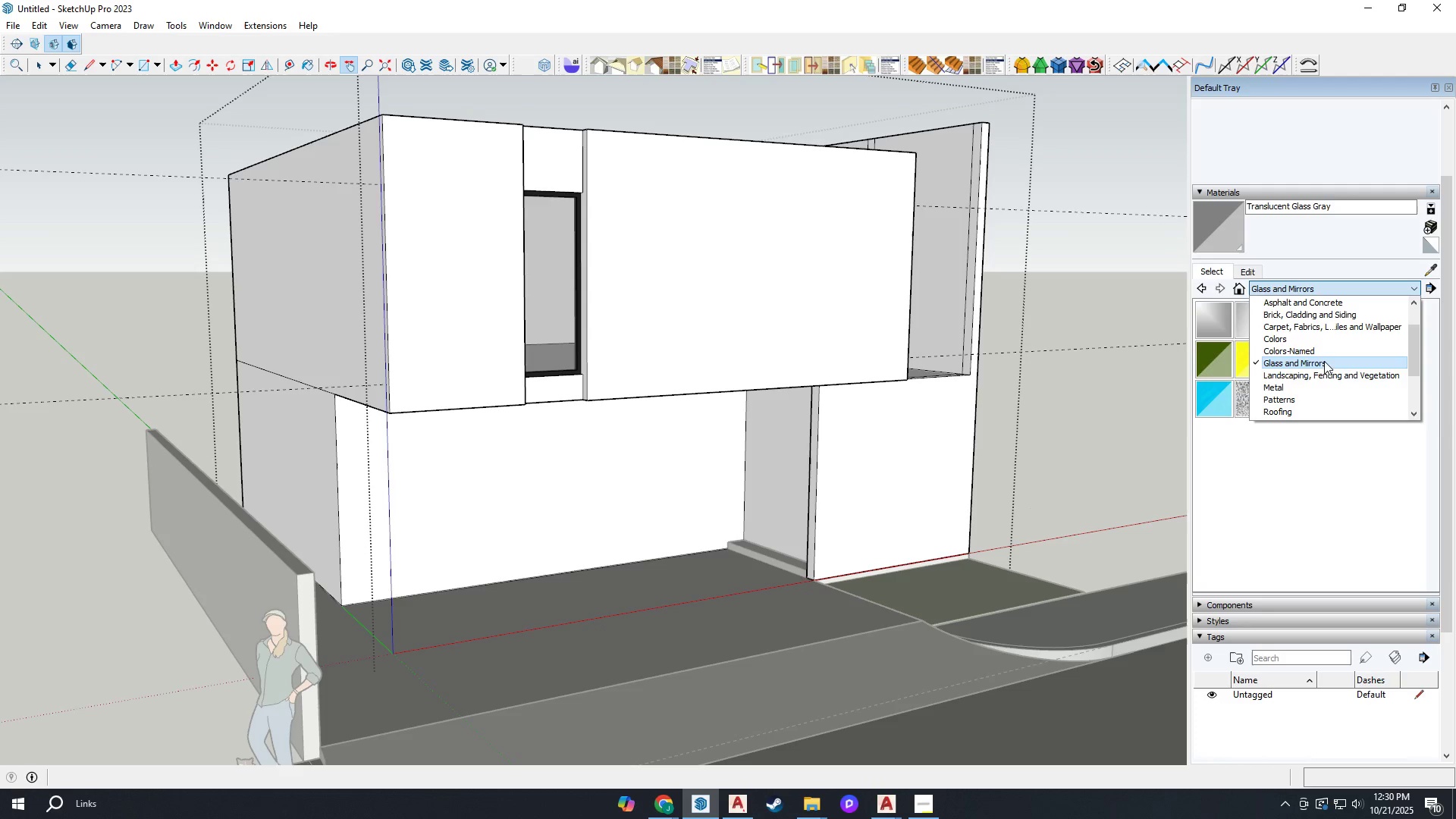 
left_click([1316, 354])
 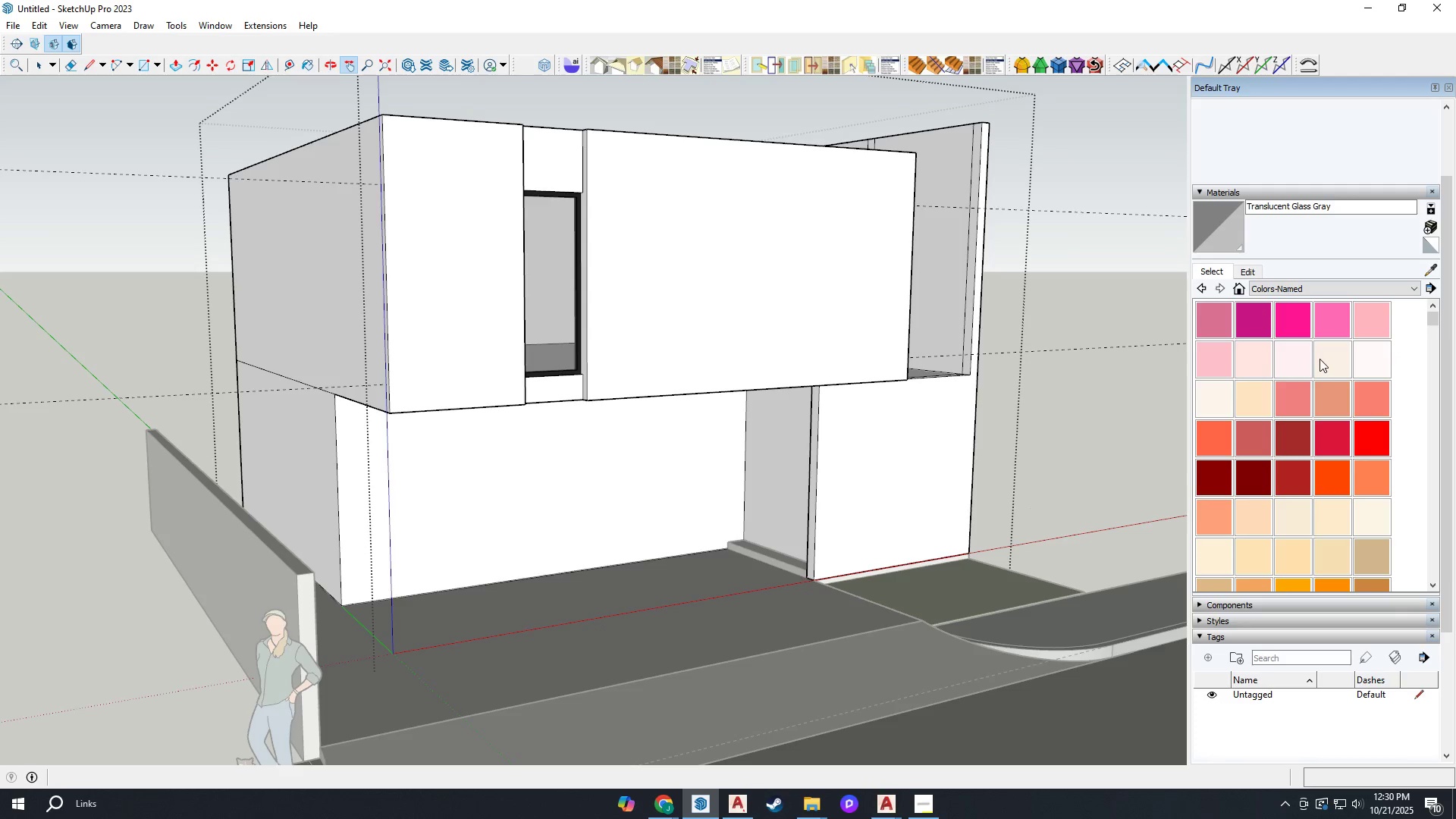 
scroll: coordinate [1315, 449], scroll_direction: down, amount: 26.0
 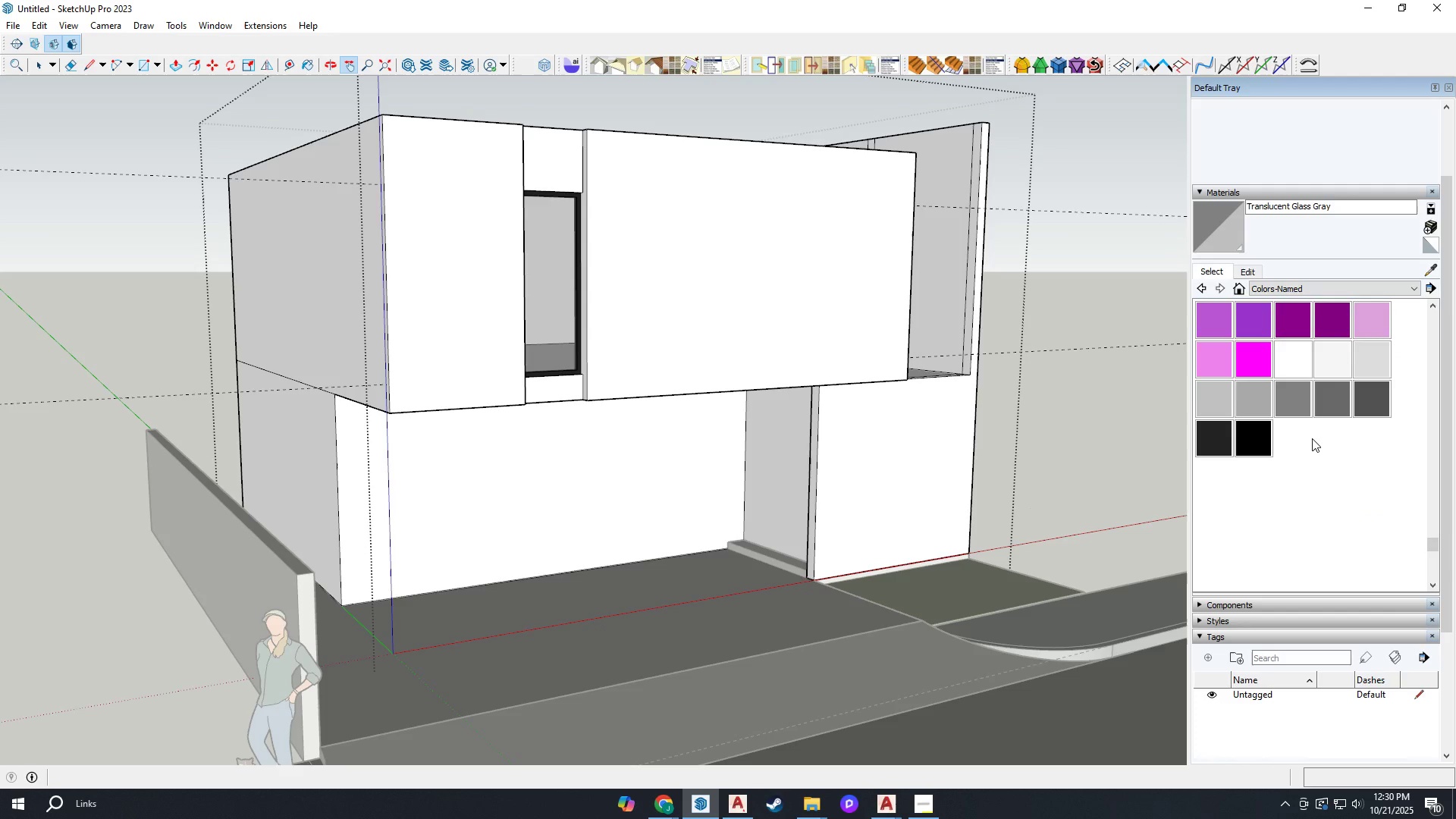 
scroll: coordinate [1311, 437], scroll_direction: up, amount: 2.0
 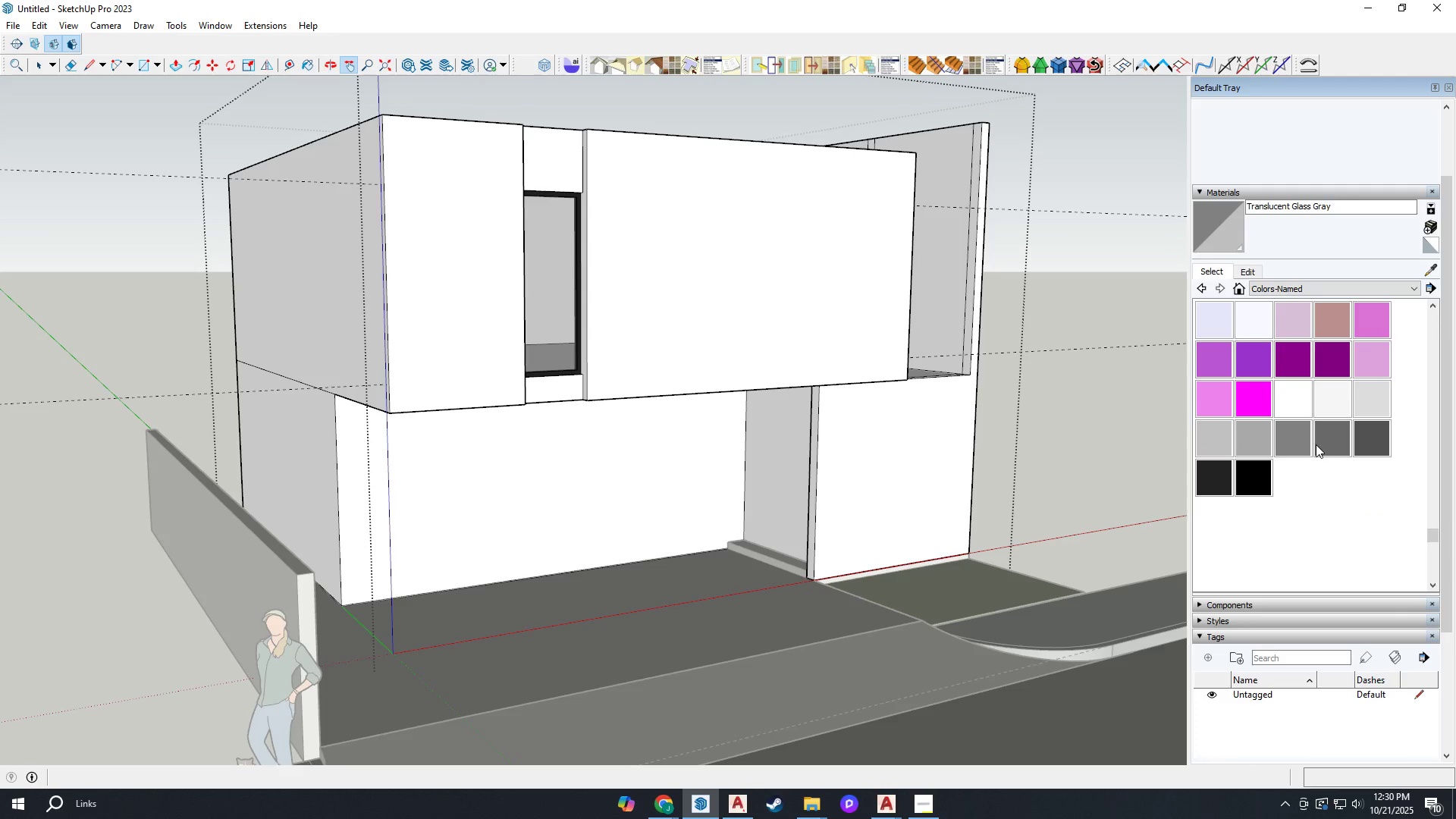 
left_click([1307, 440])
 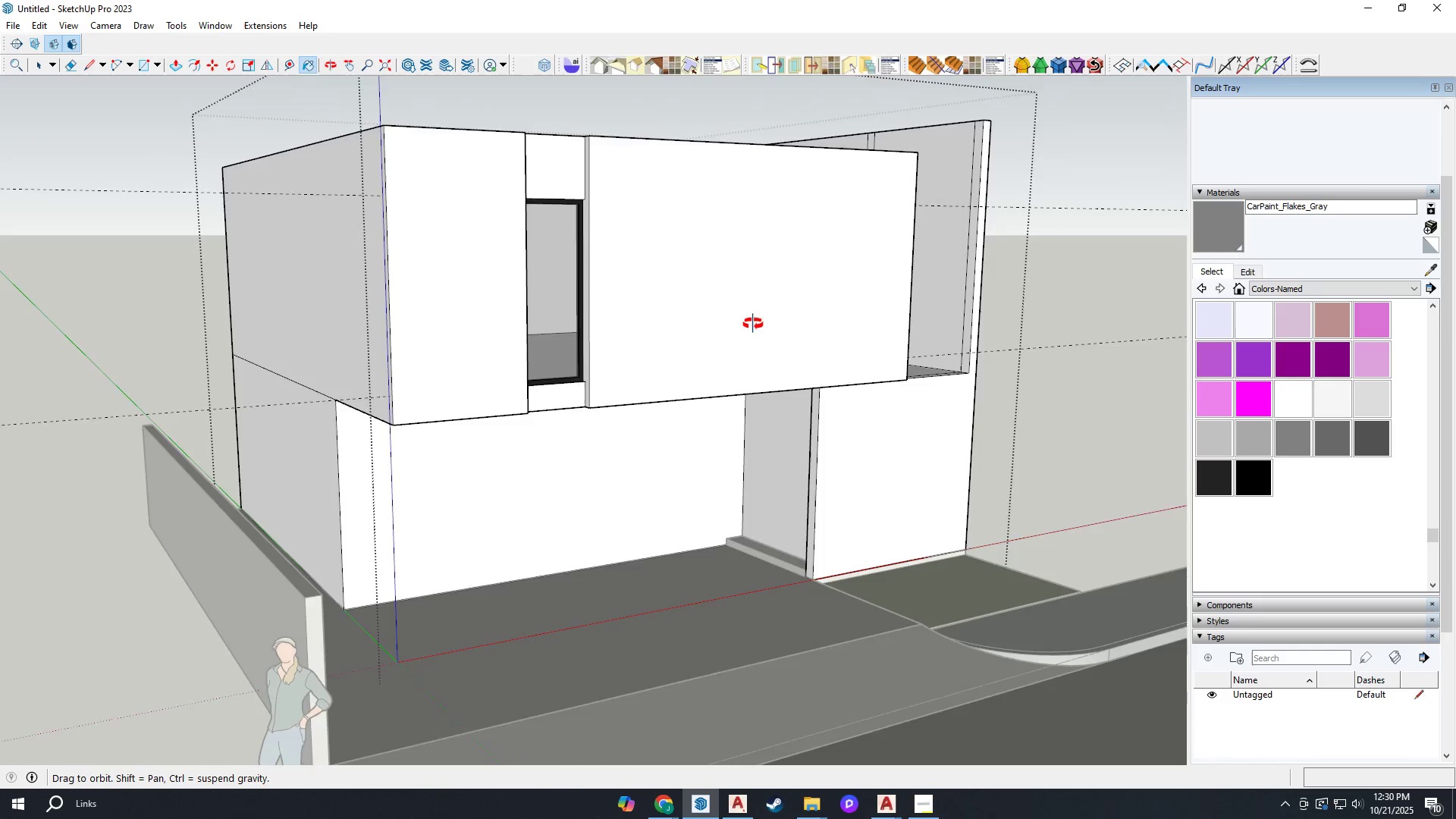 
scroll: coordinate [577, 221], scroll_direction: up, amount: 11.0
 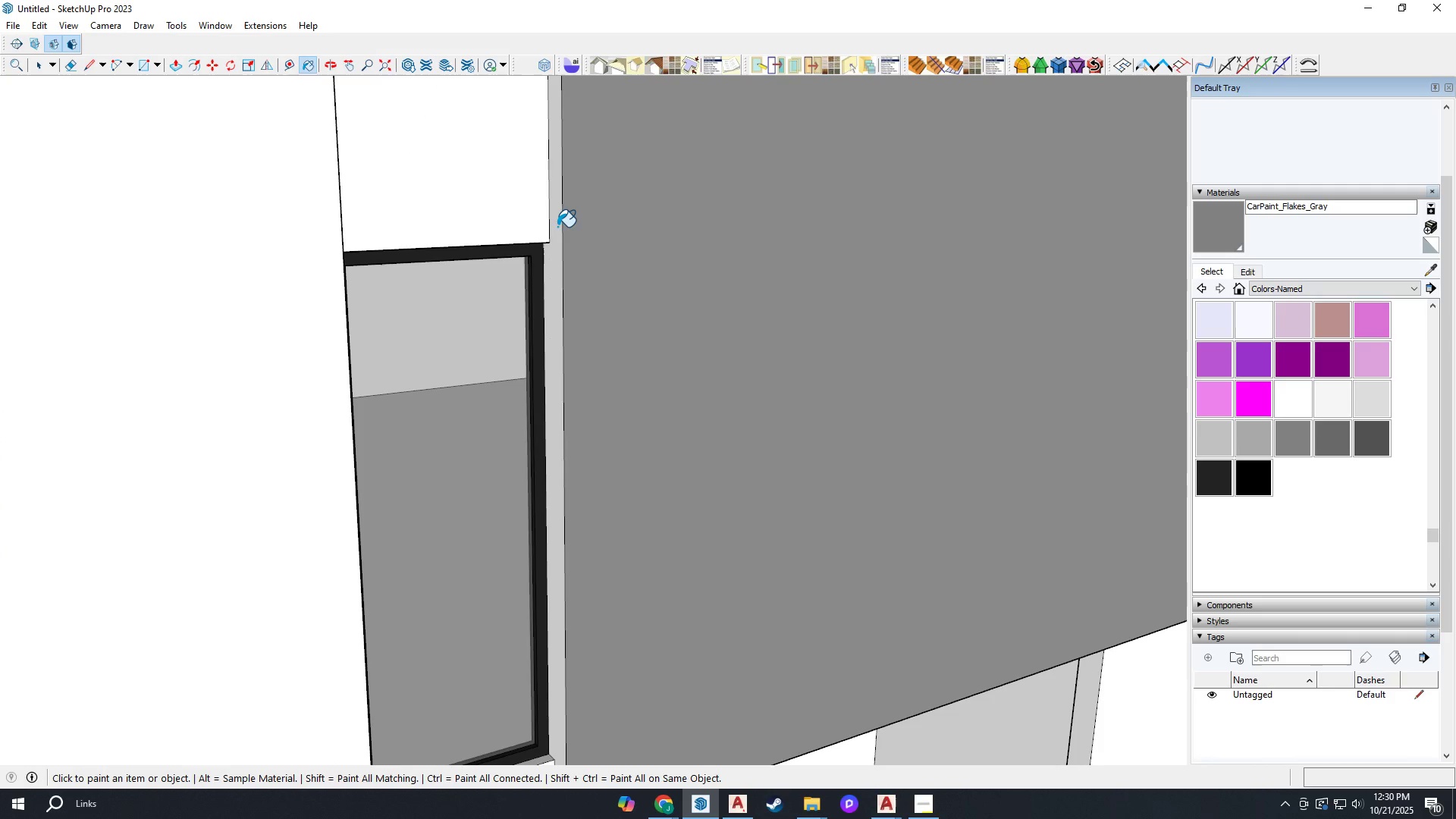 
left_click([594, 211])
 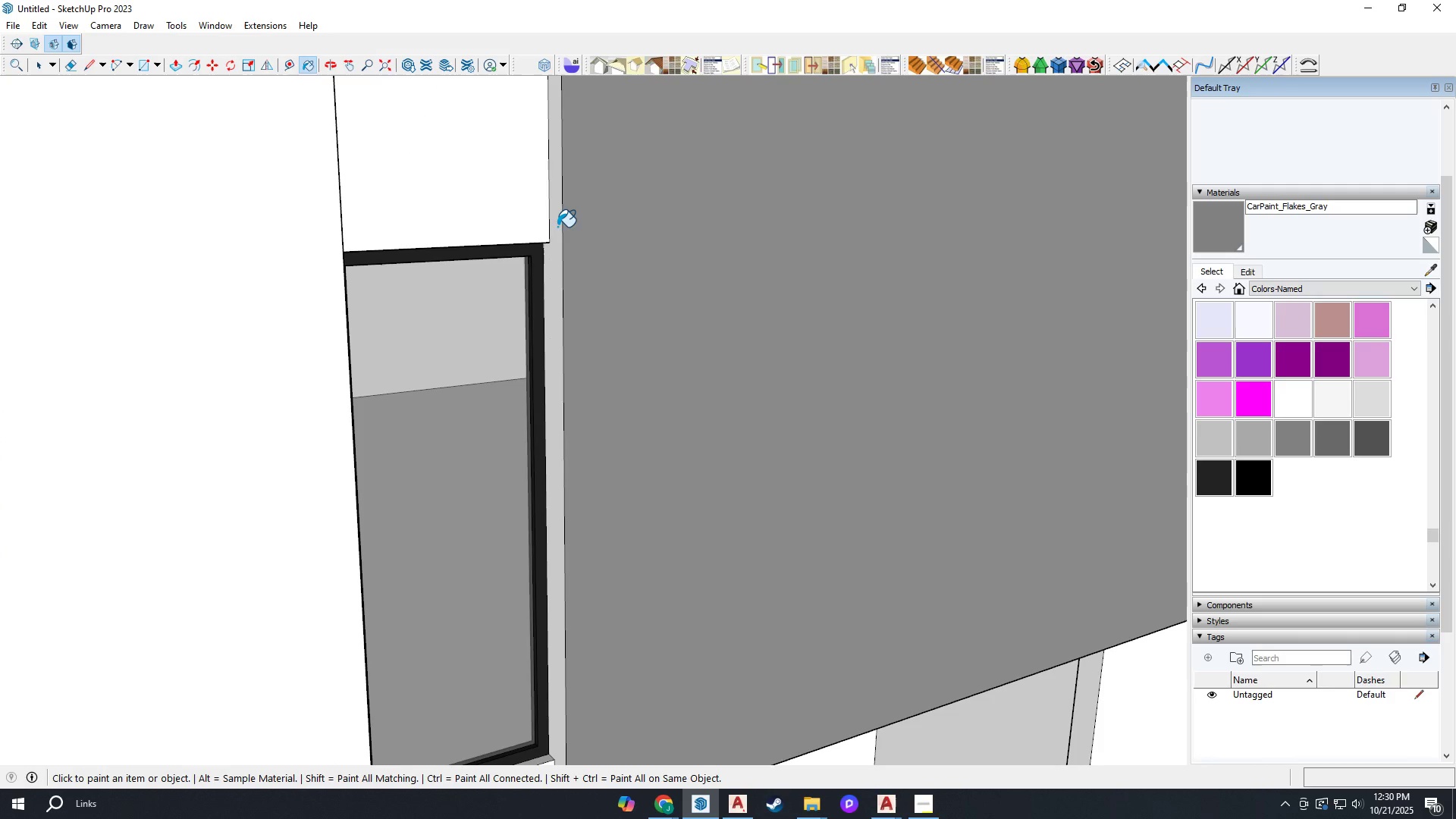 
left_click([557, 227])
 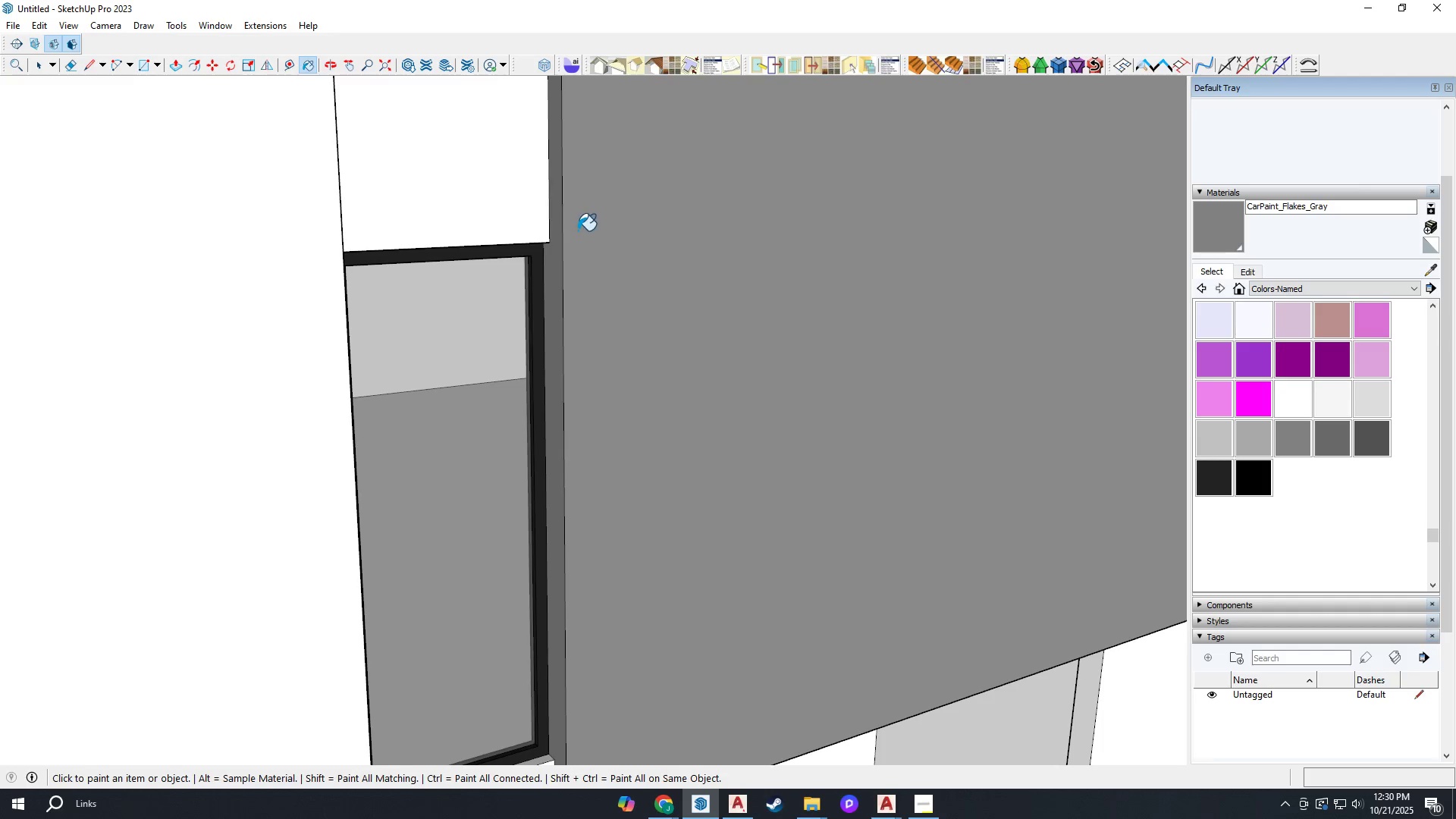 
scroll: coordinate [583, 236], scroll_direction: down, amount: 10.0
 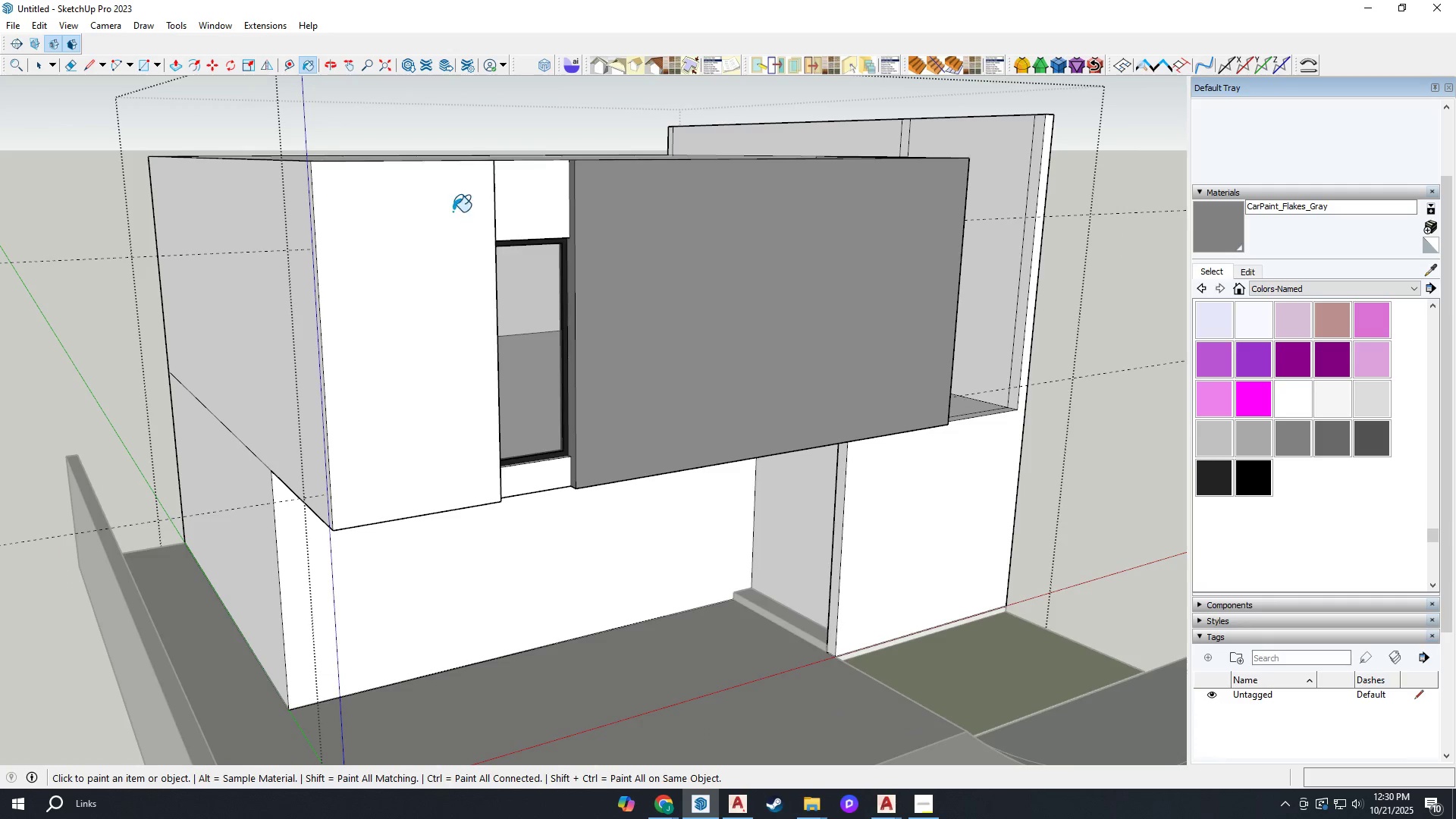 
left_click([453, 212])
 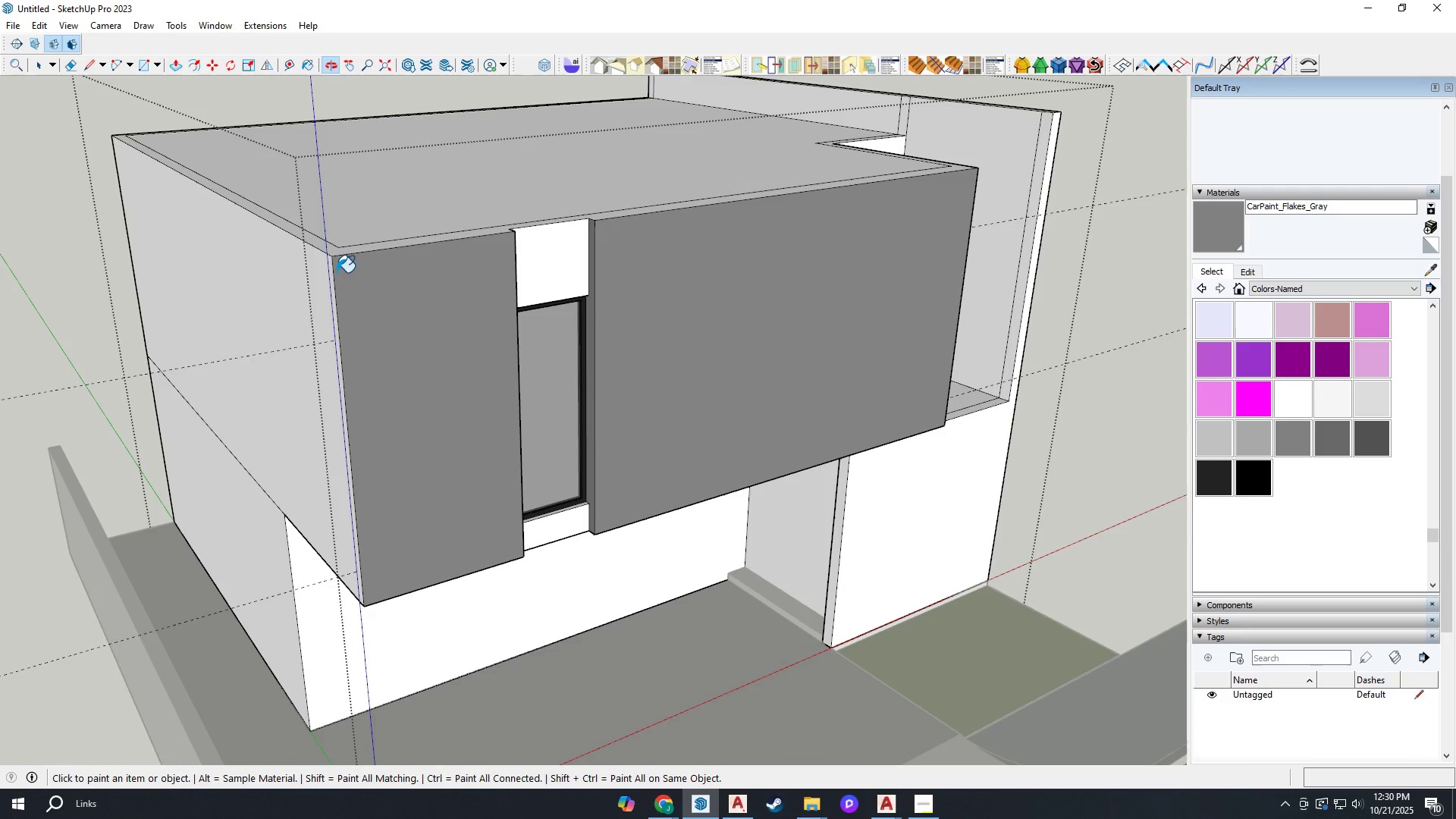 
left_click([305, 258])
 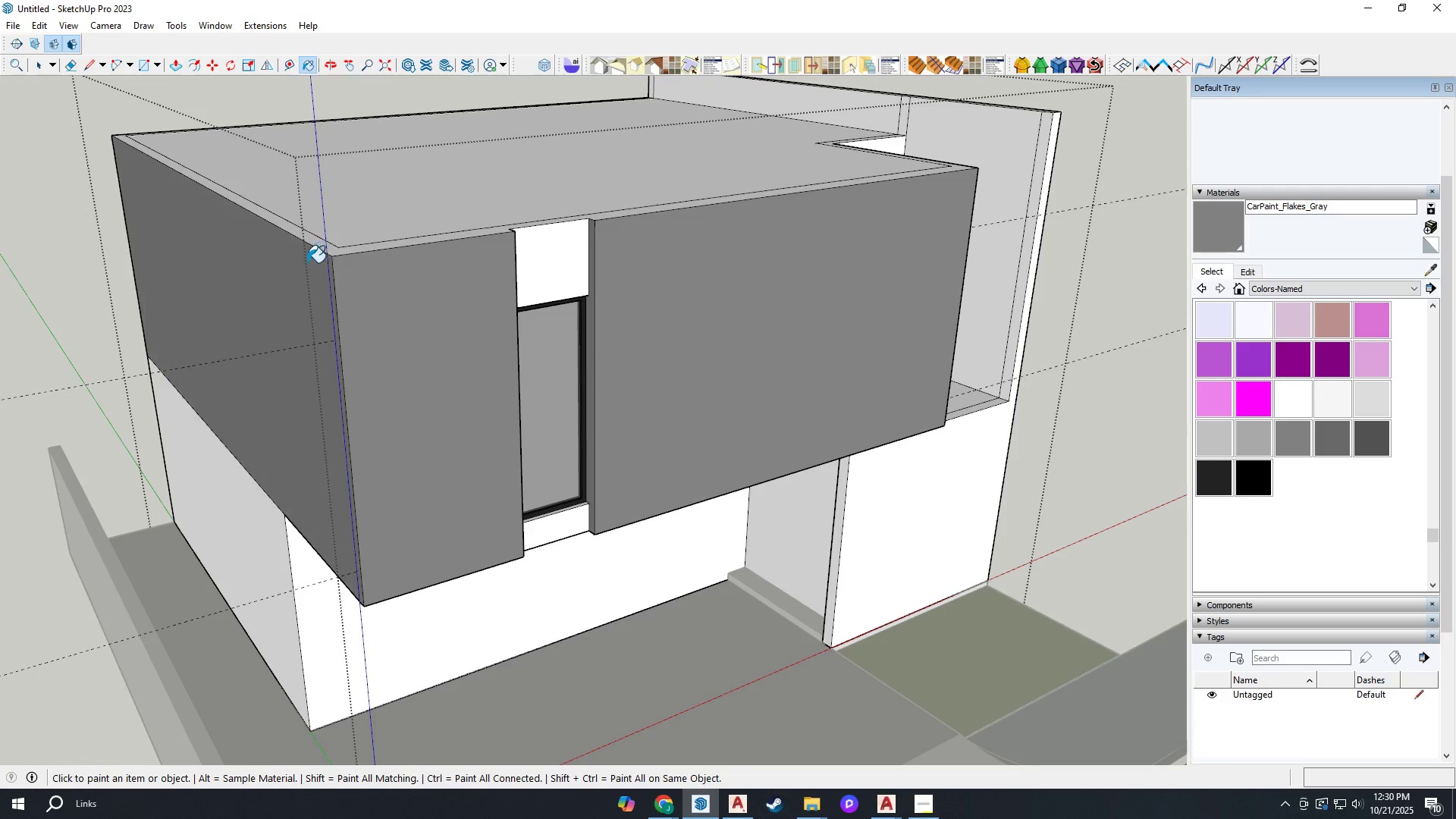 
scroll: coordinate [315, 263], scroll_direction: up, amount: 4.0
 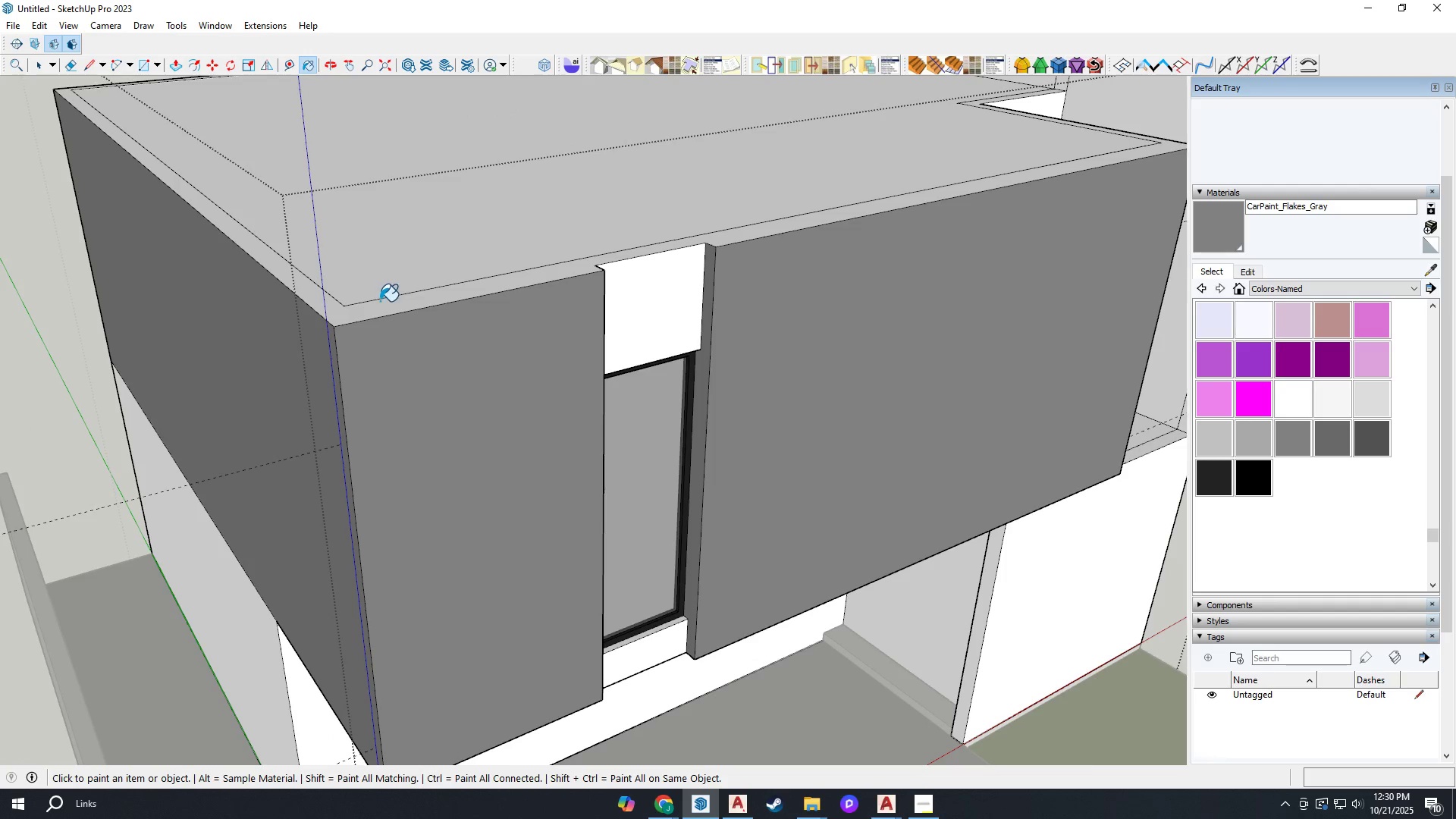 
left_click([381, 308])
 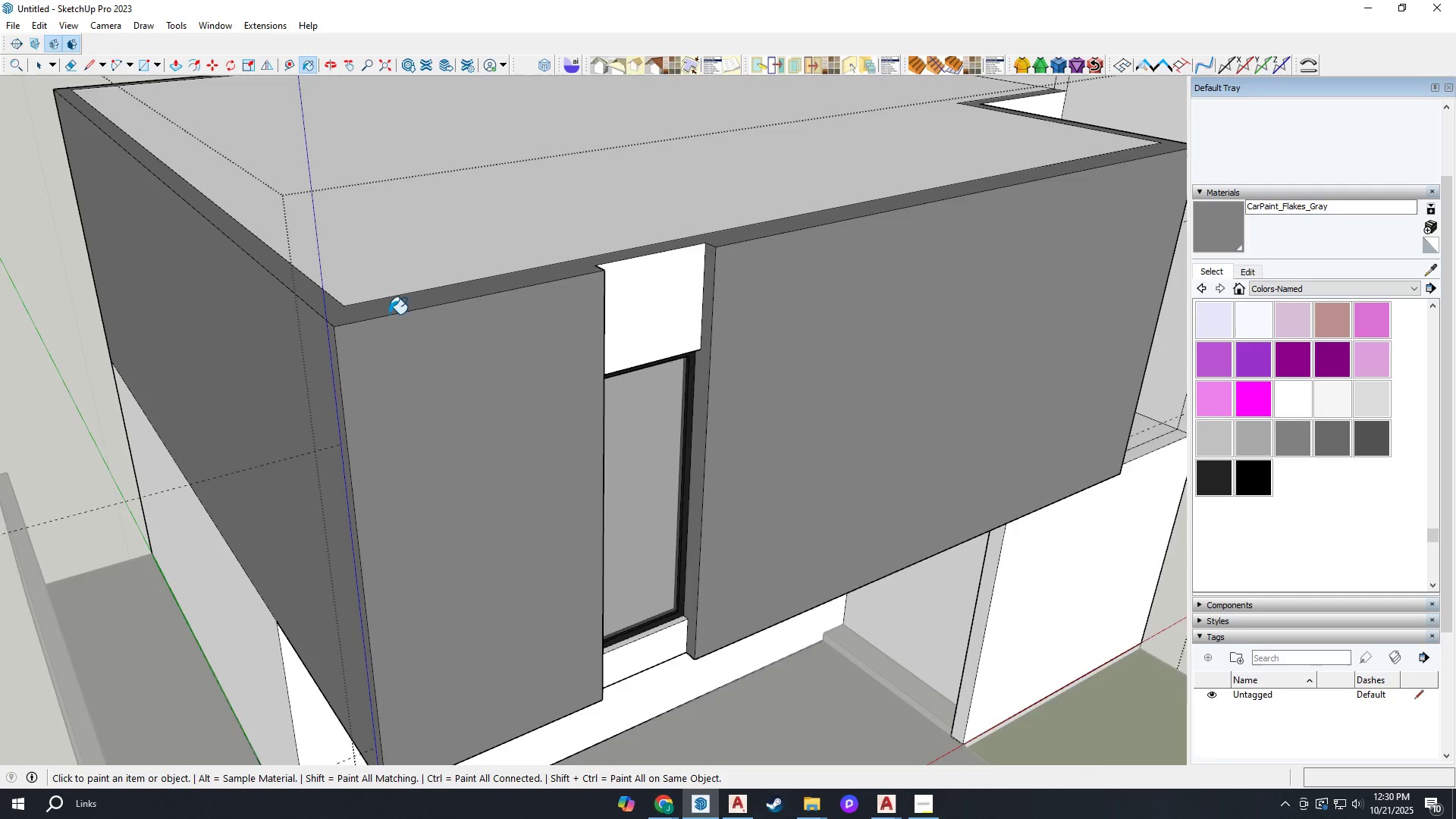 
scroll: coordinate [398, 309], scroll_direction: down, amount: 4.0
 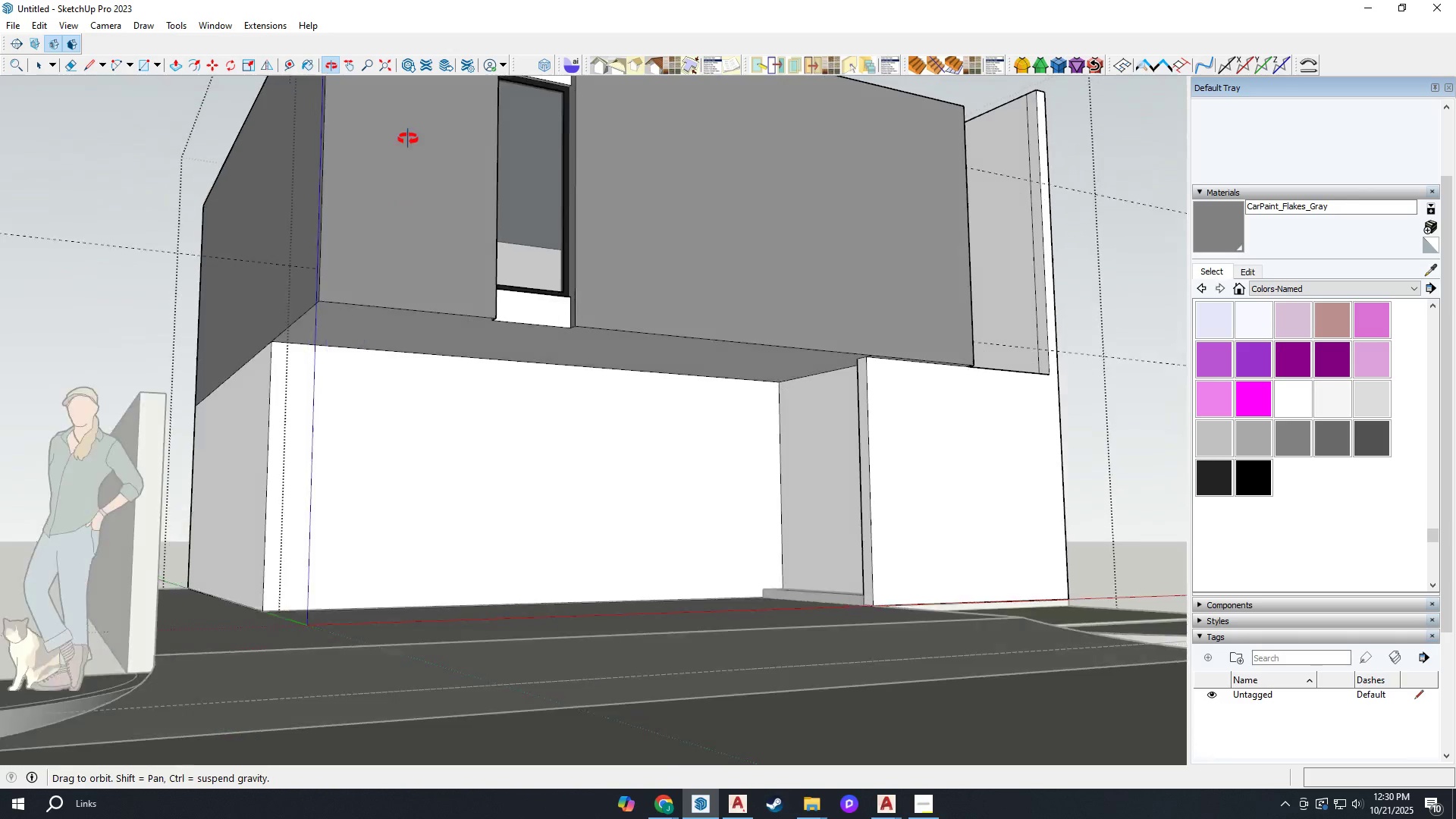 
scroll: coordinate [425, 259], scroll_direction: up, amount: 3.0
 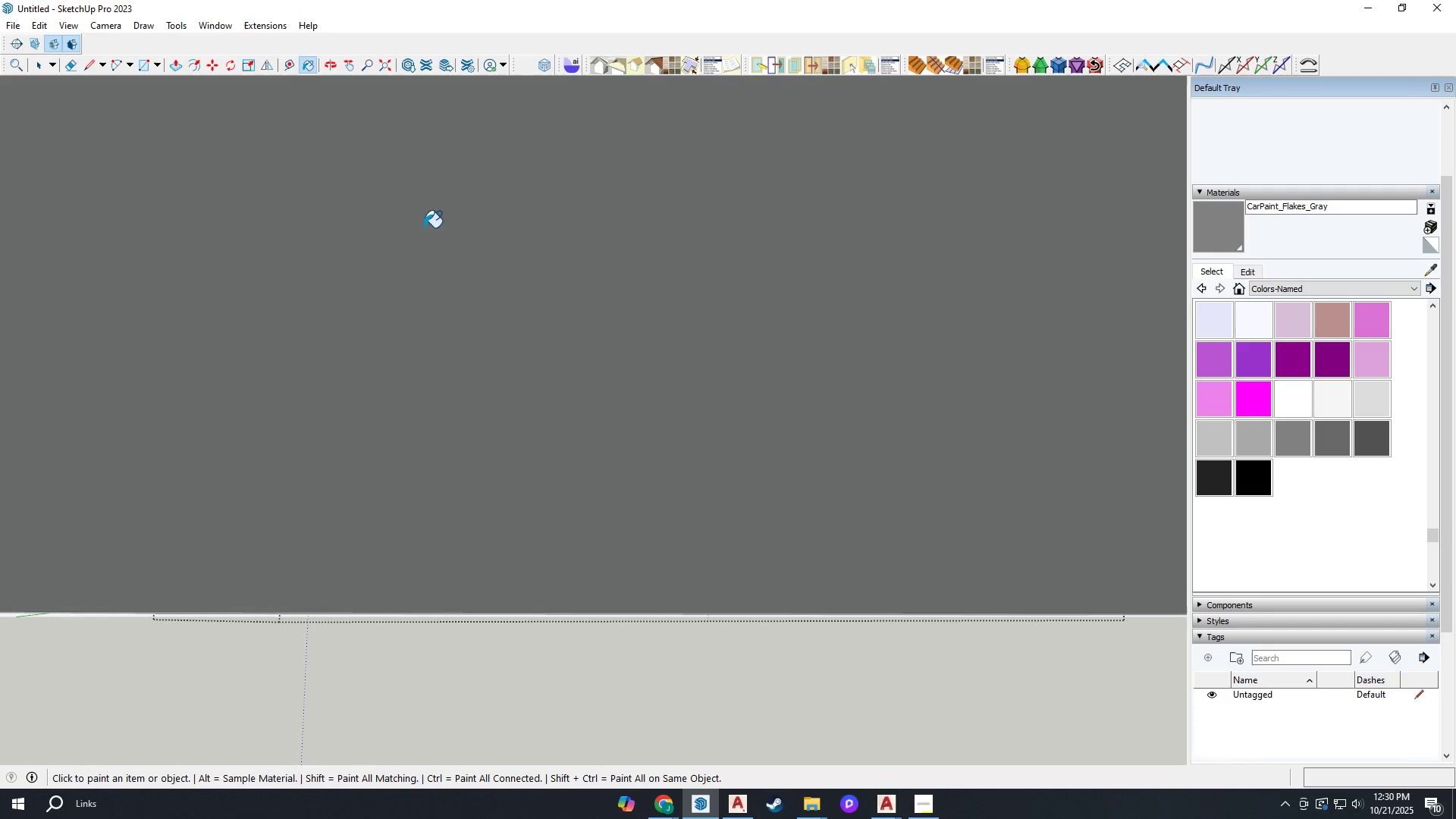 
key(H)
 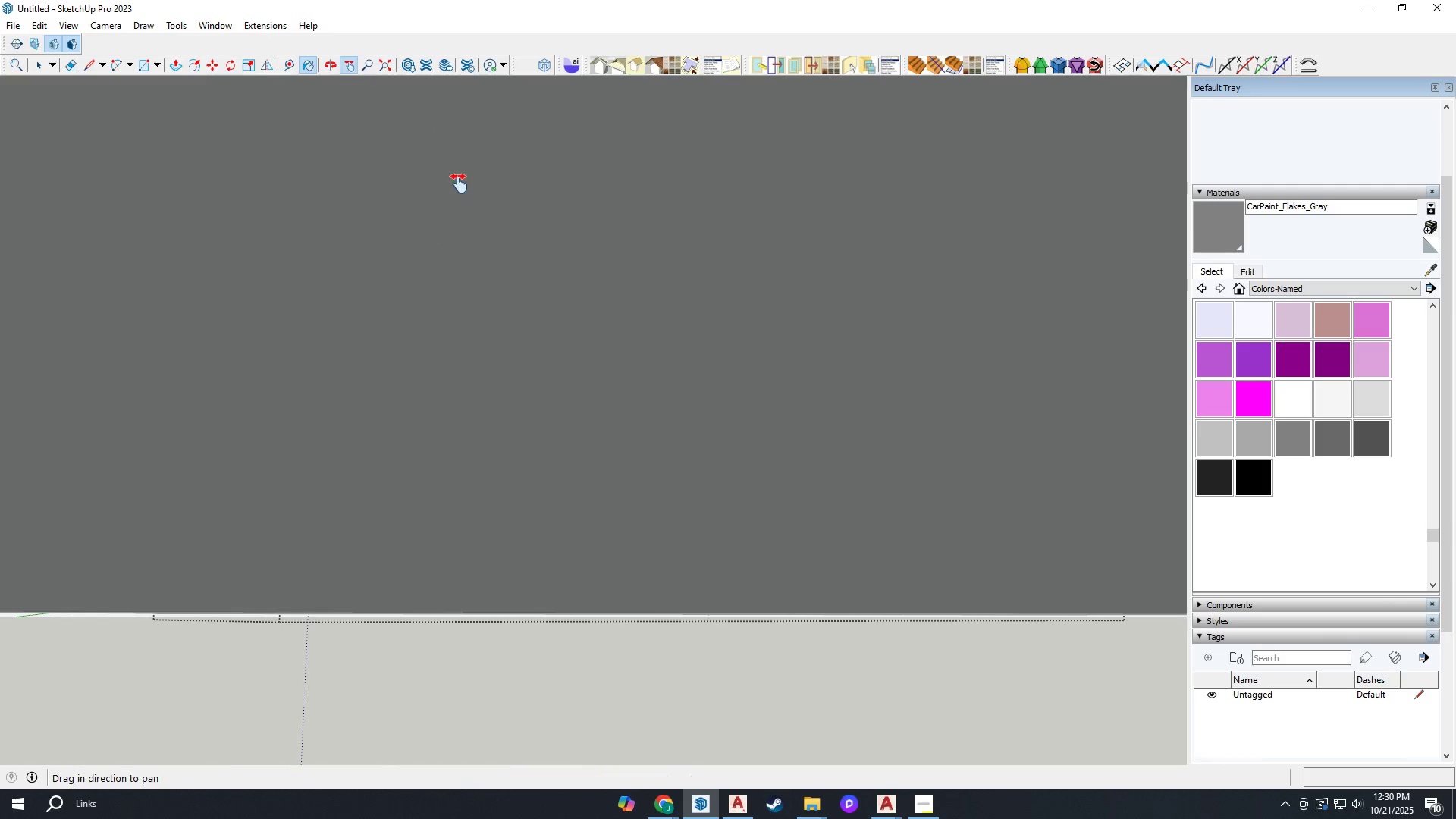 
left_click_drag(start_coordinate=[459, 180], to_coordinate=[469, 605])
 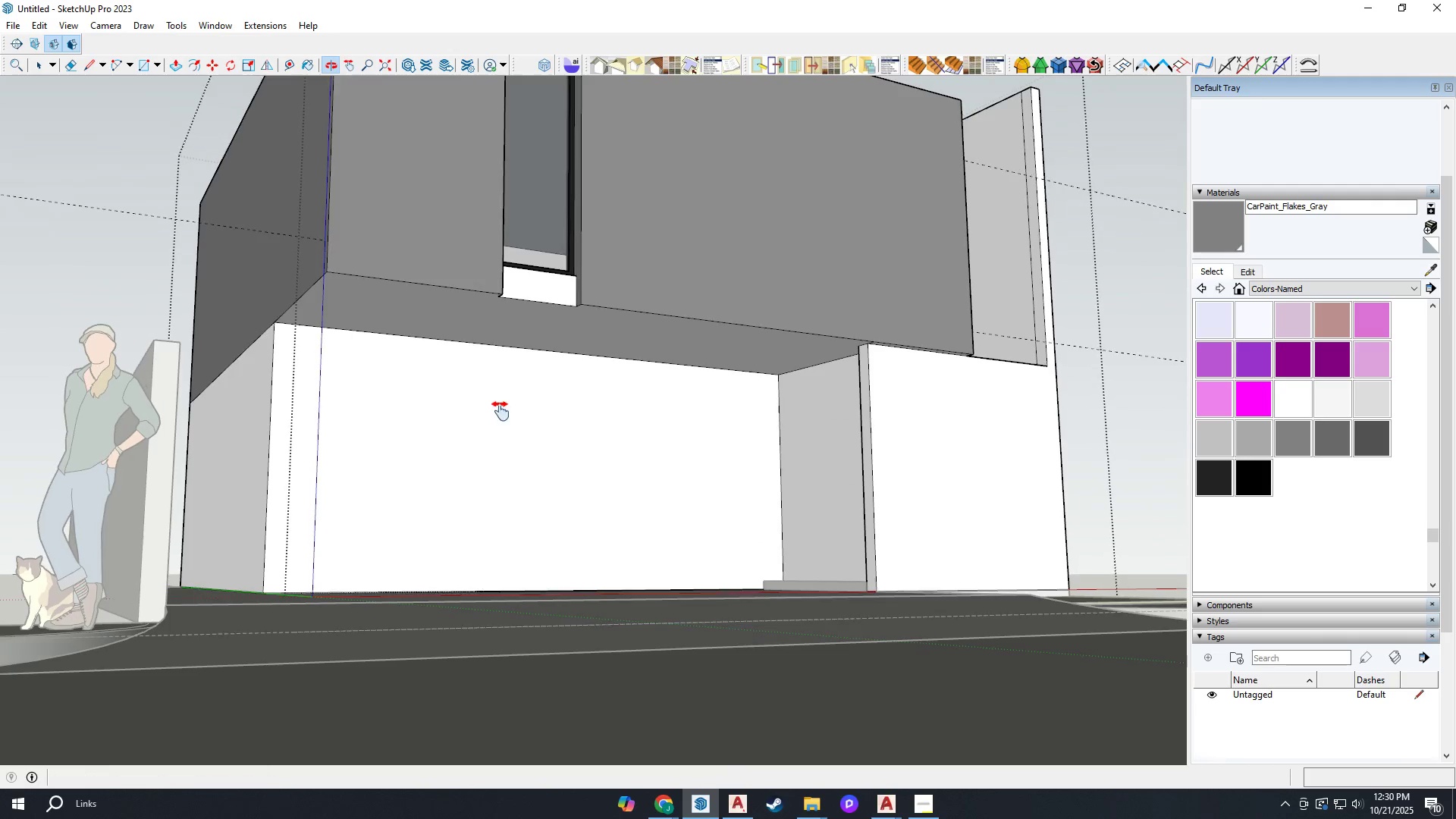 
left_click_drag(start_coordinate=[468, 350], to_coordinate=[479, 425])
 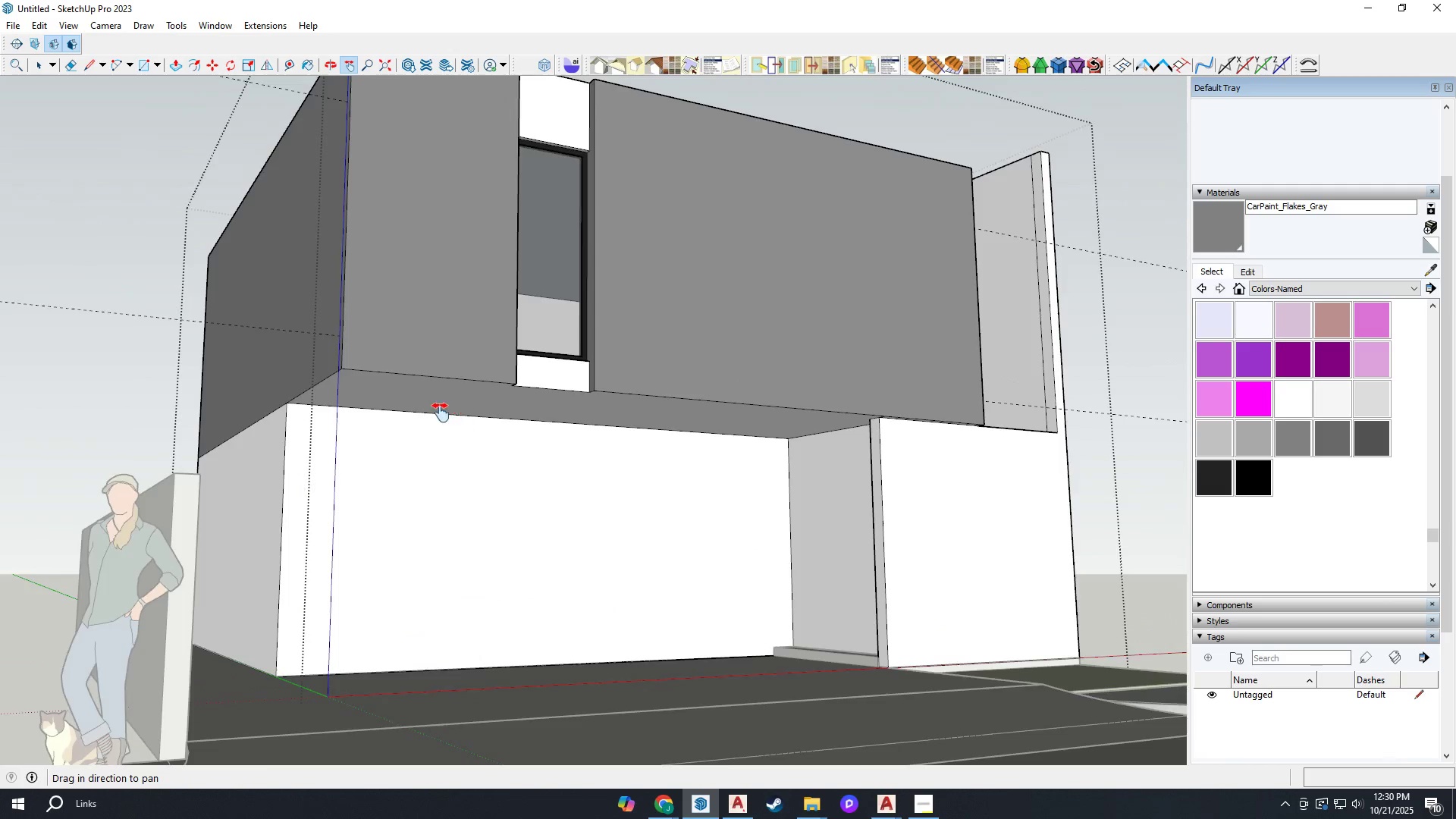 
scroll: coordinate [215, 370], scroll_direction: up, amount: 5.0
 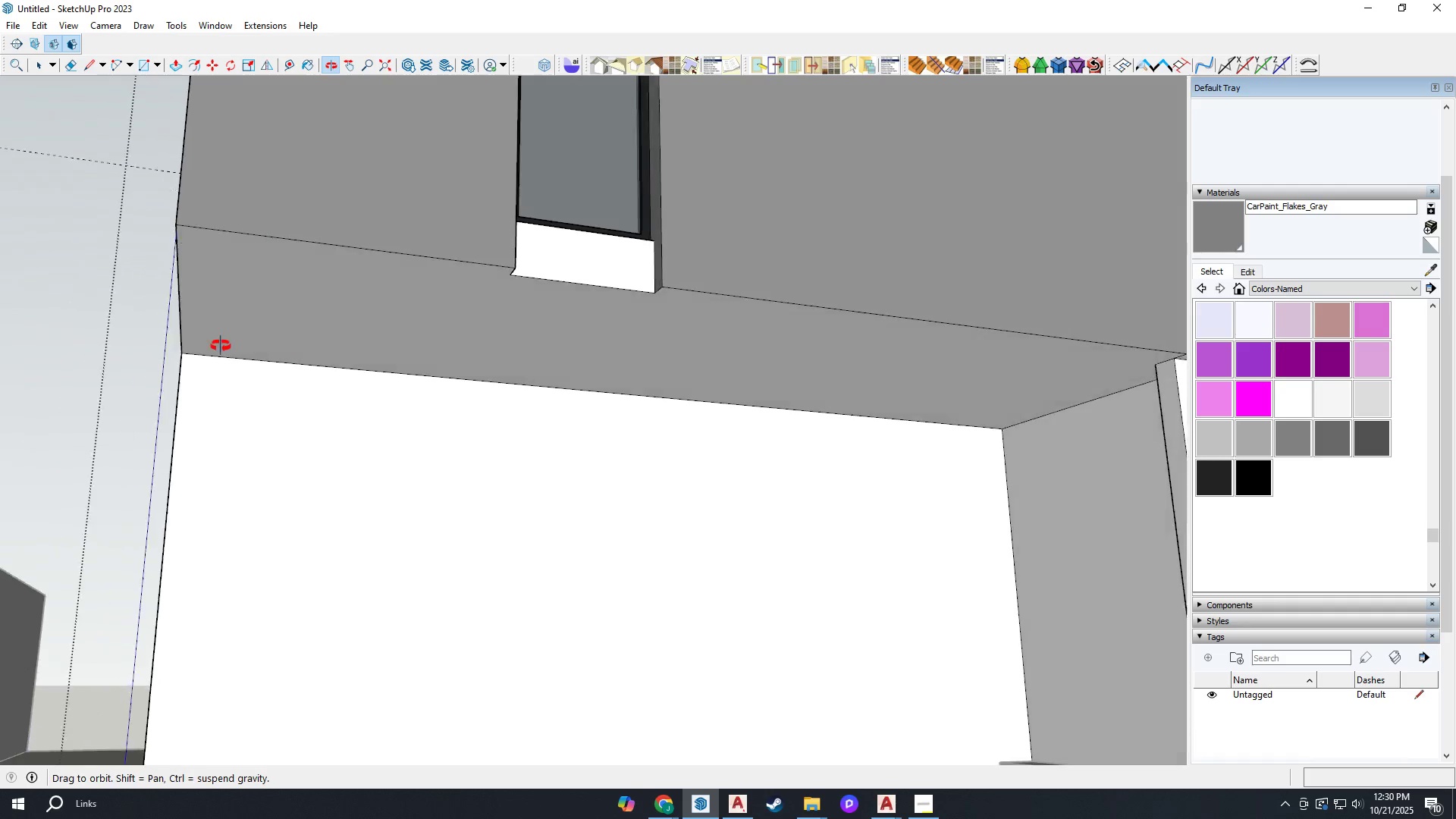 
key(Space)
 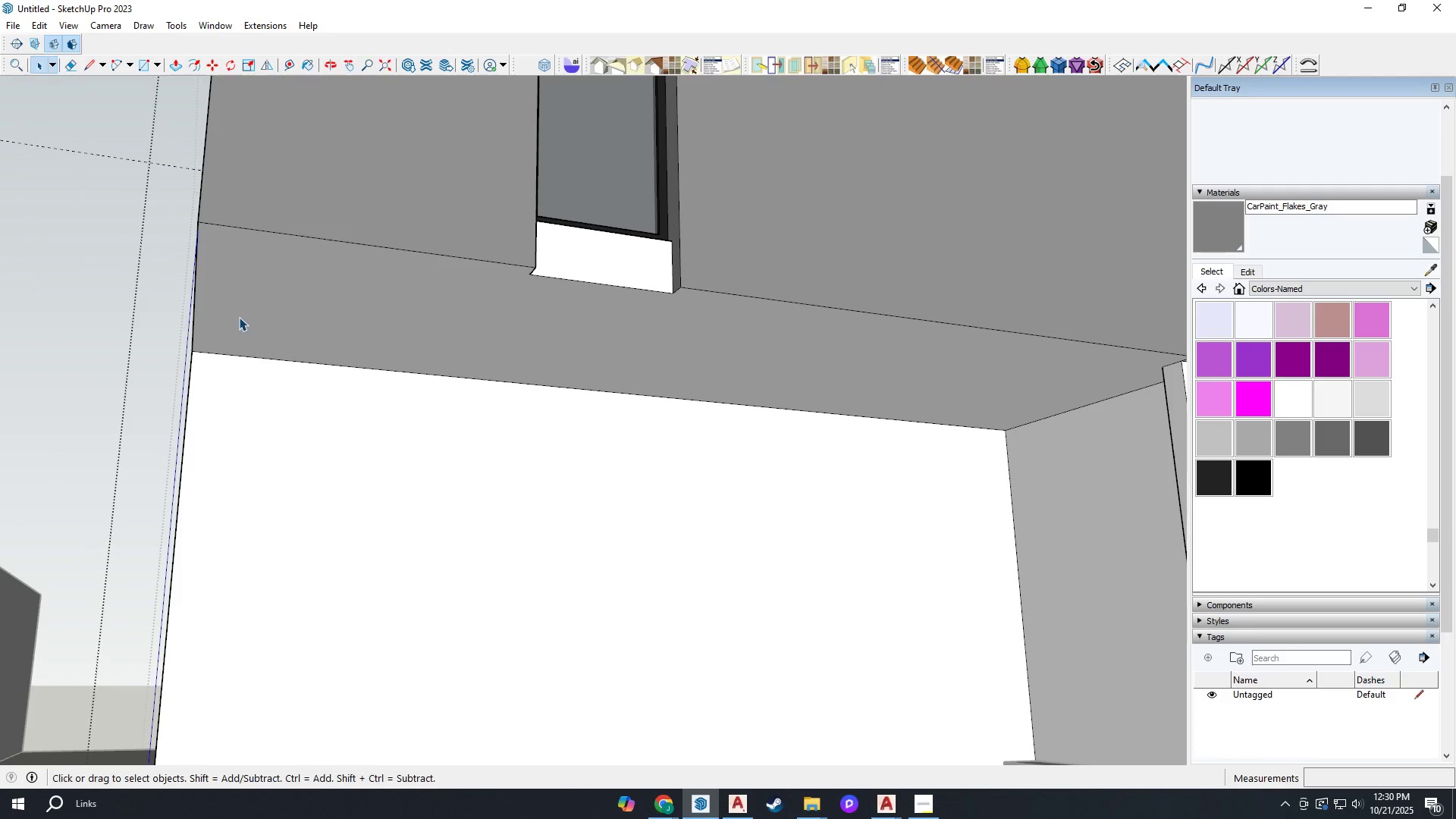 
left_click([239, 317])
 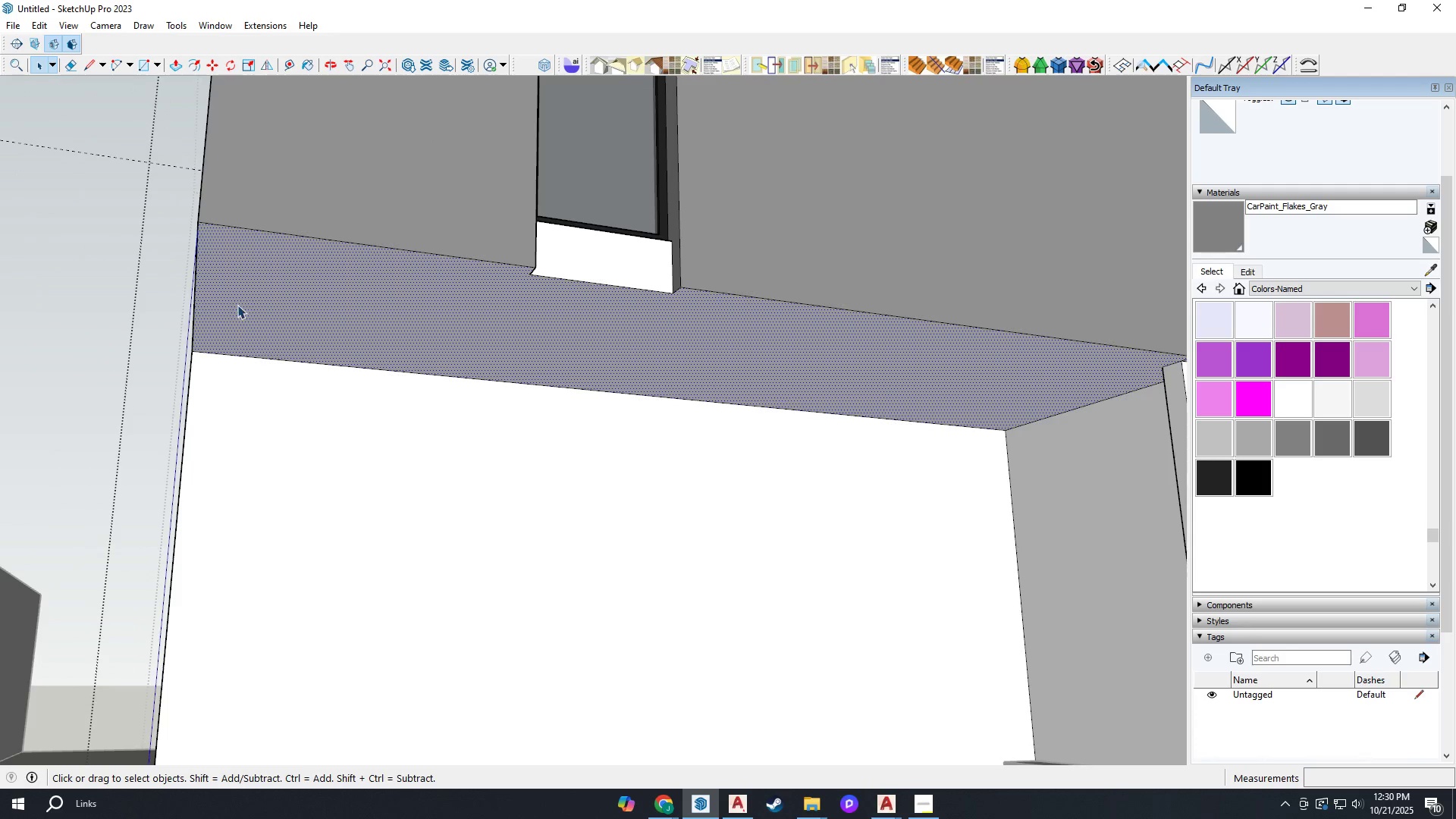 
key(F)
 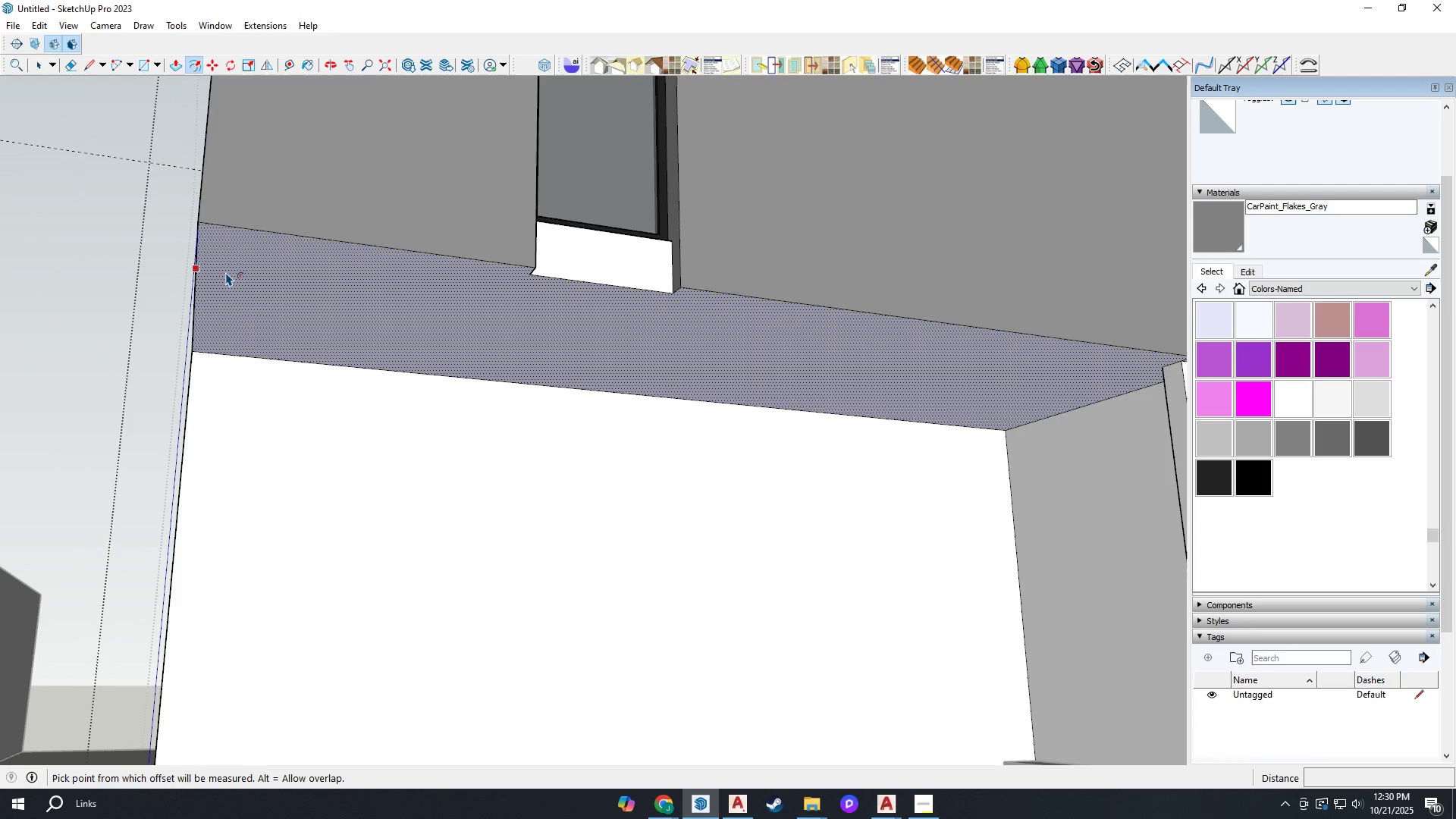 
left_click([226, 272])
 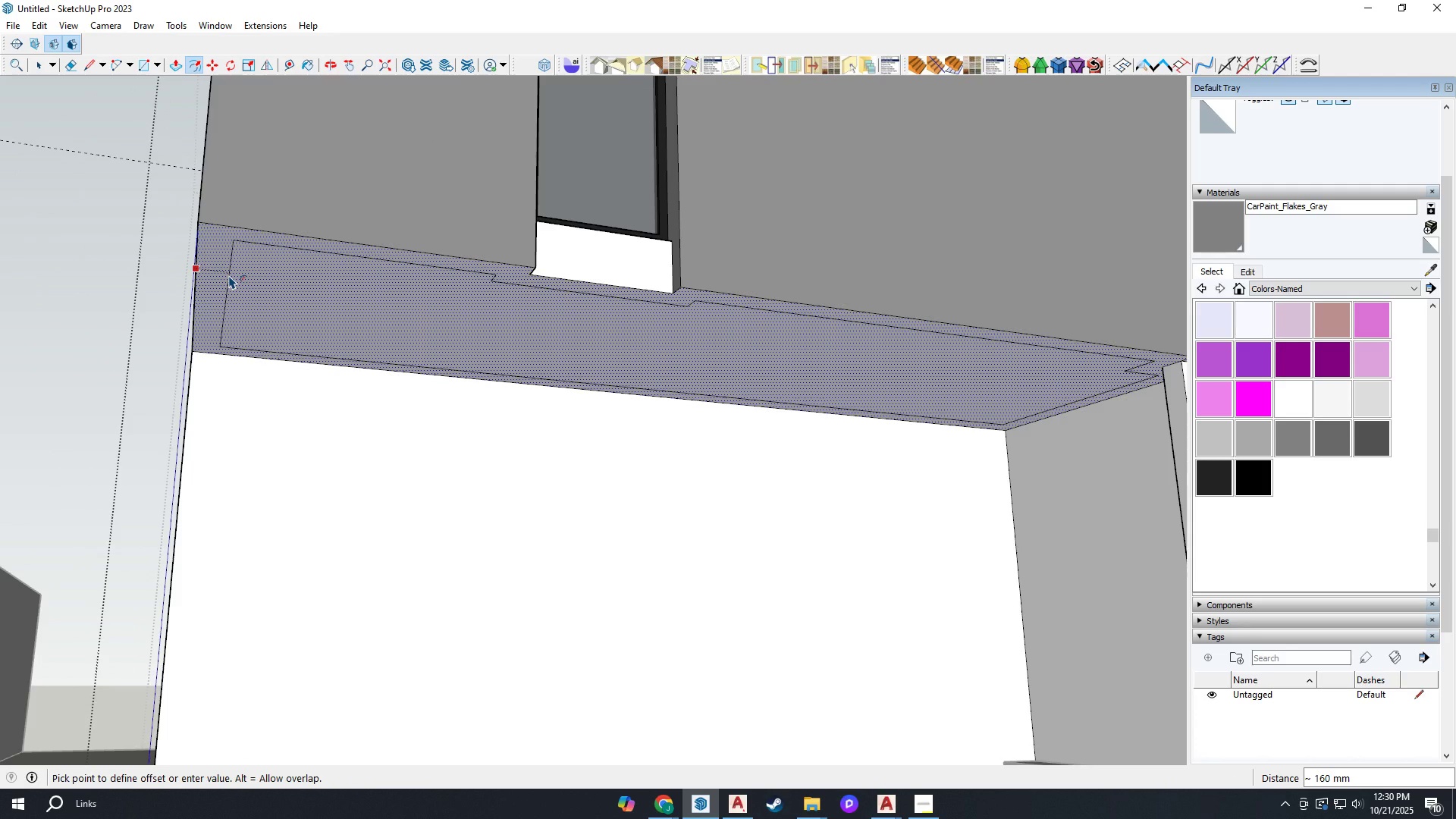 
type(200)
 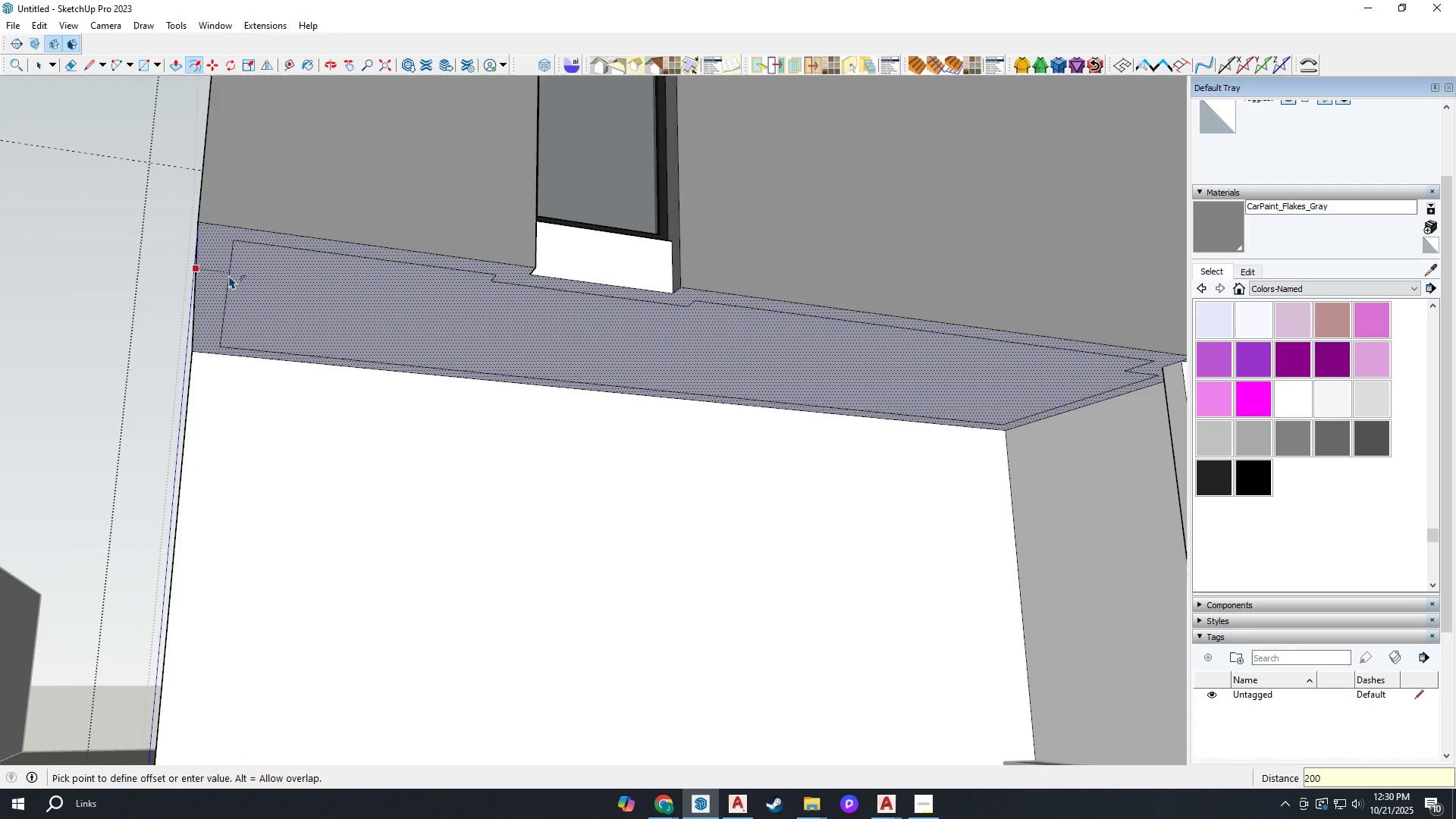 
key(Enter)
 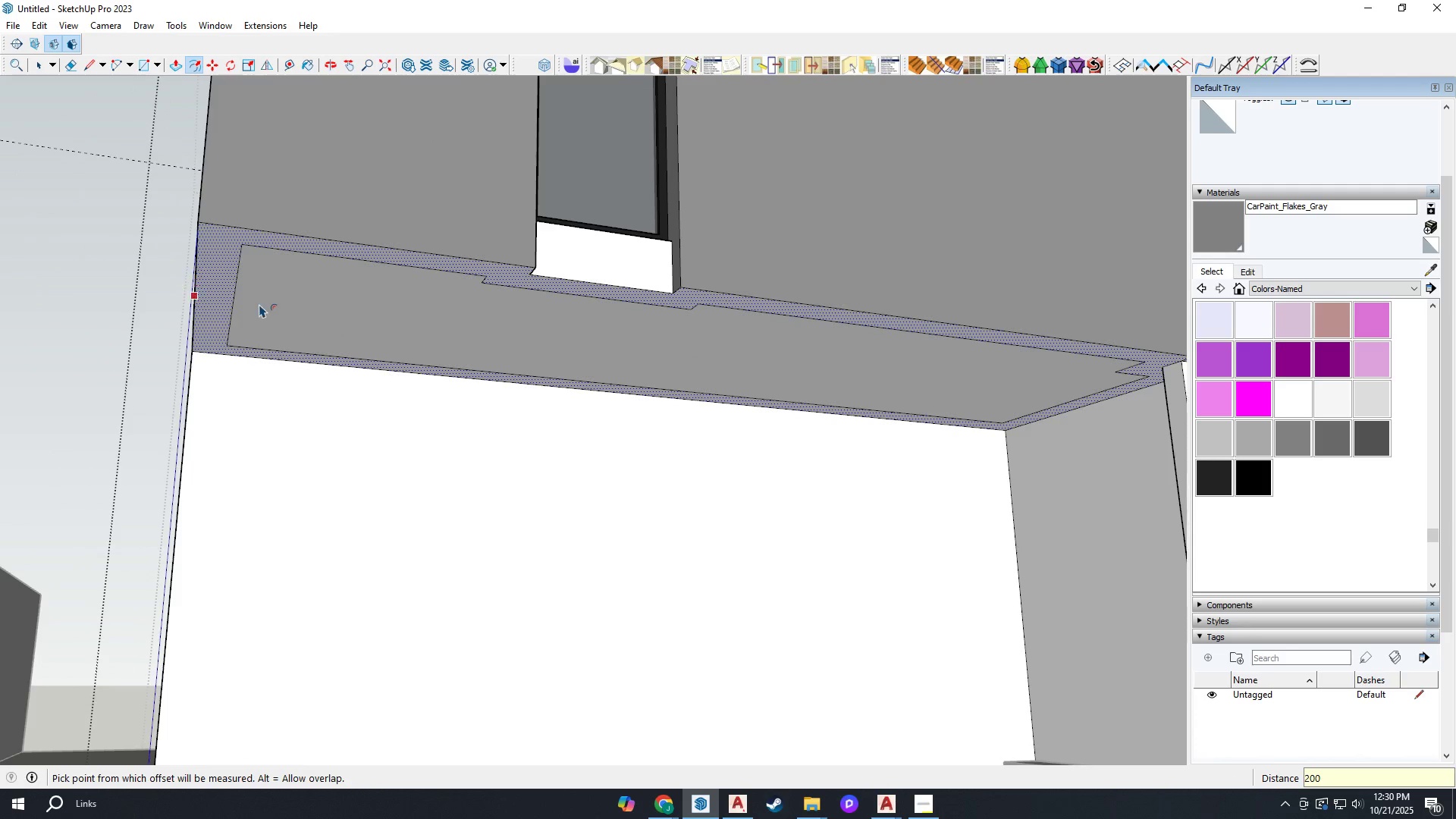 
key(L)
 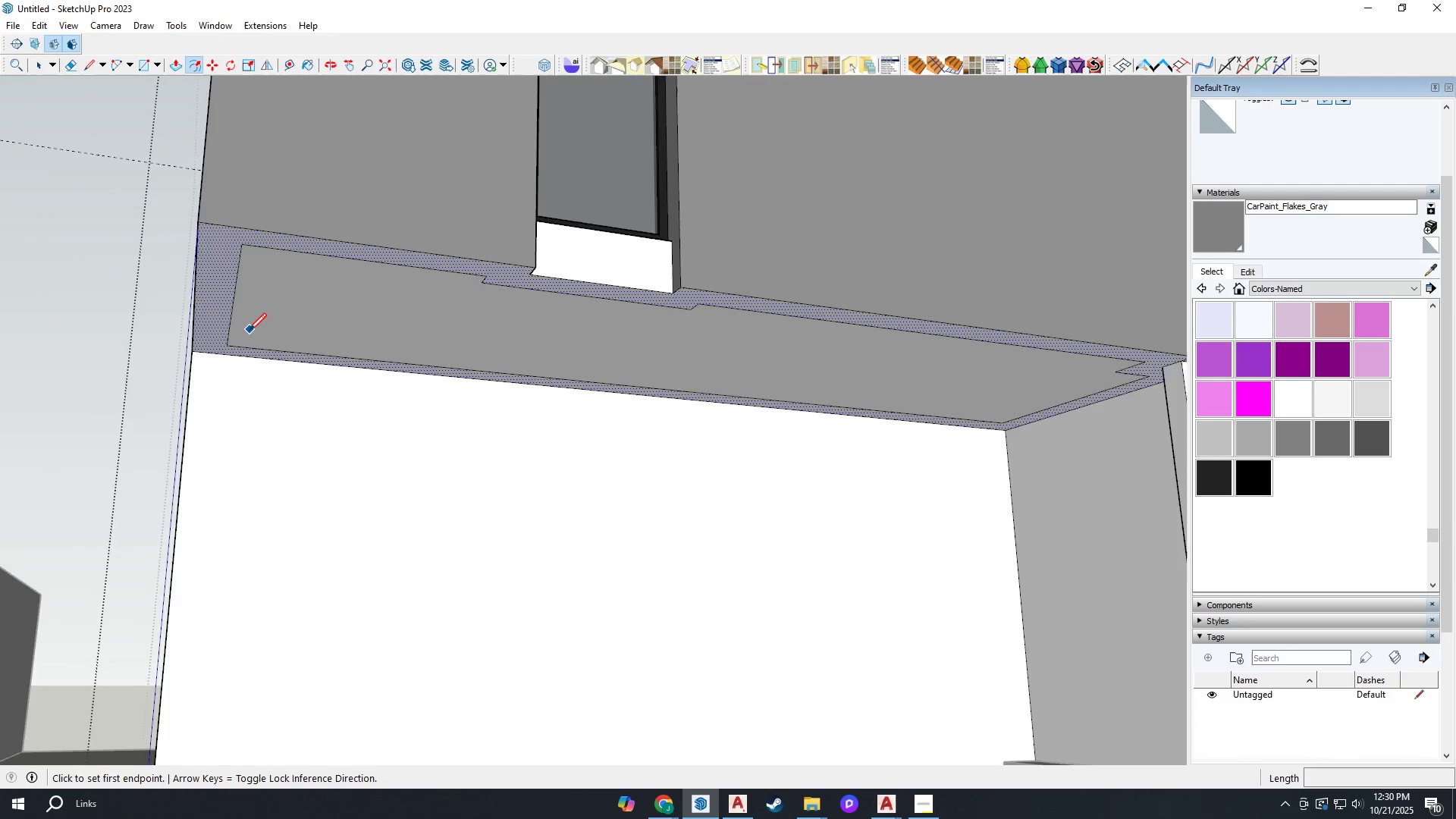 
scroll: coordinate [248, 331], scroll_direction: up, amount: 2.0
 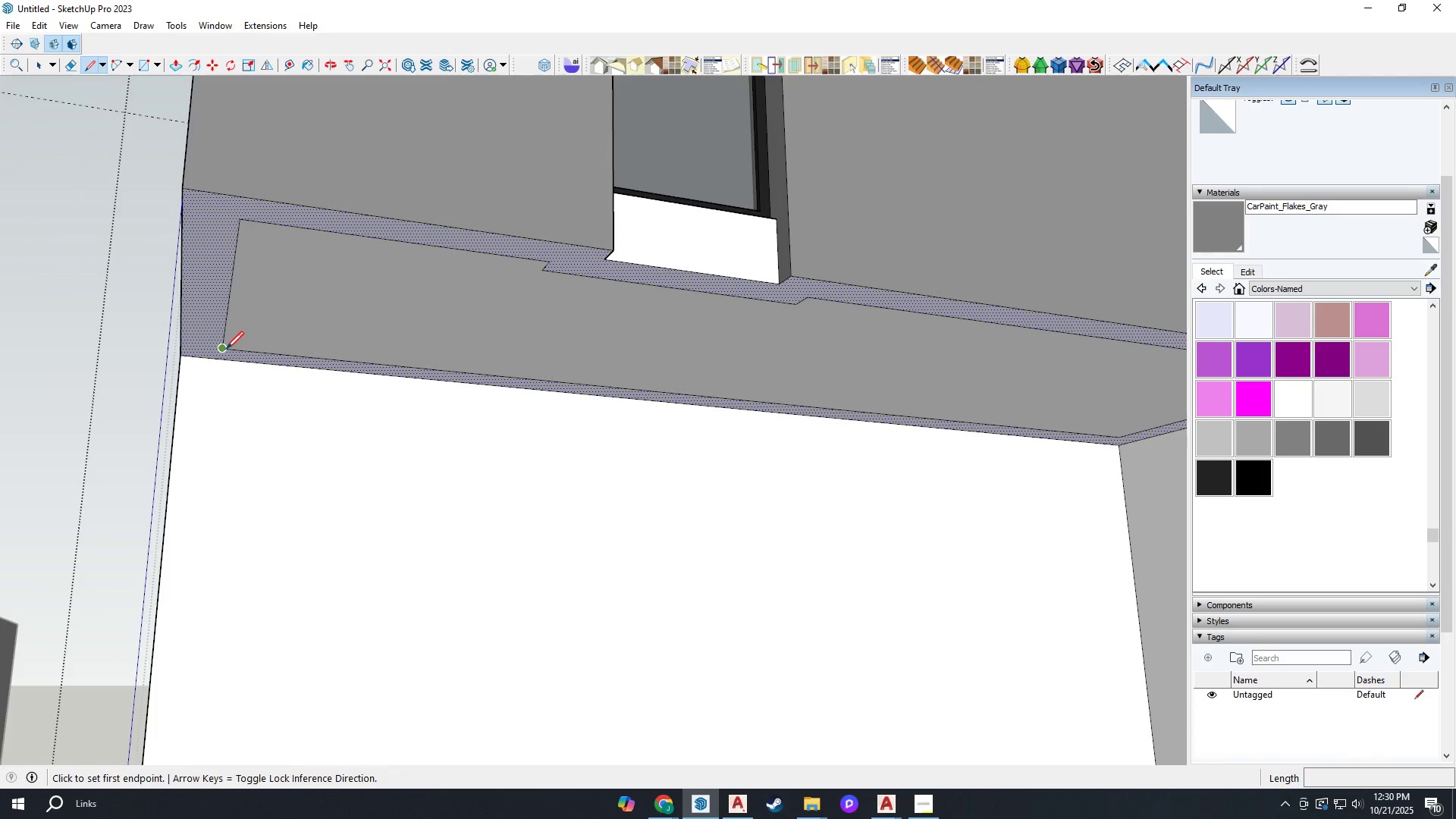 
left_click([226, 349])
 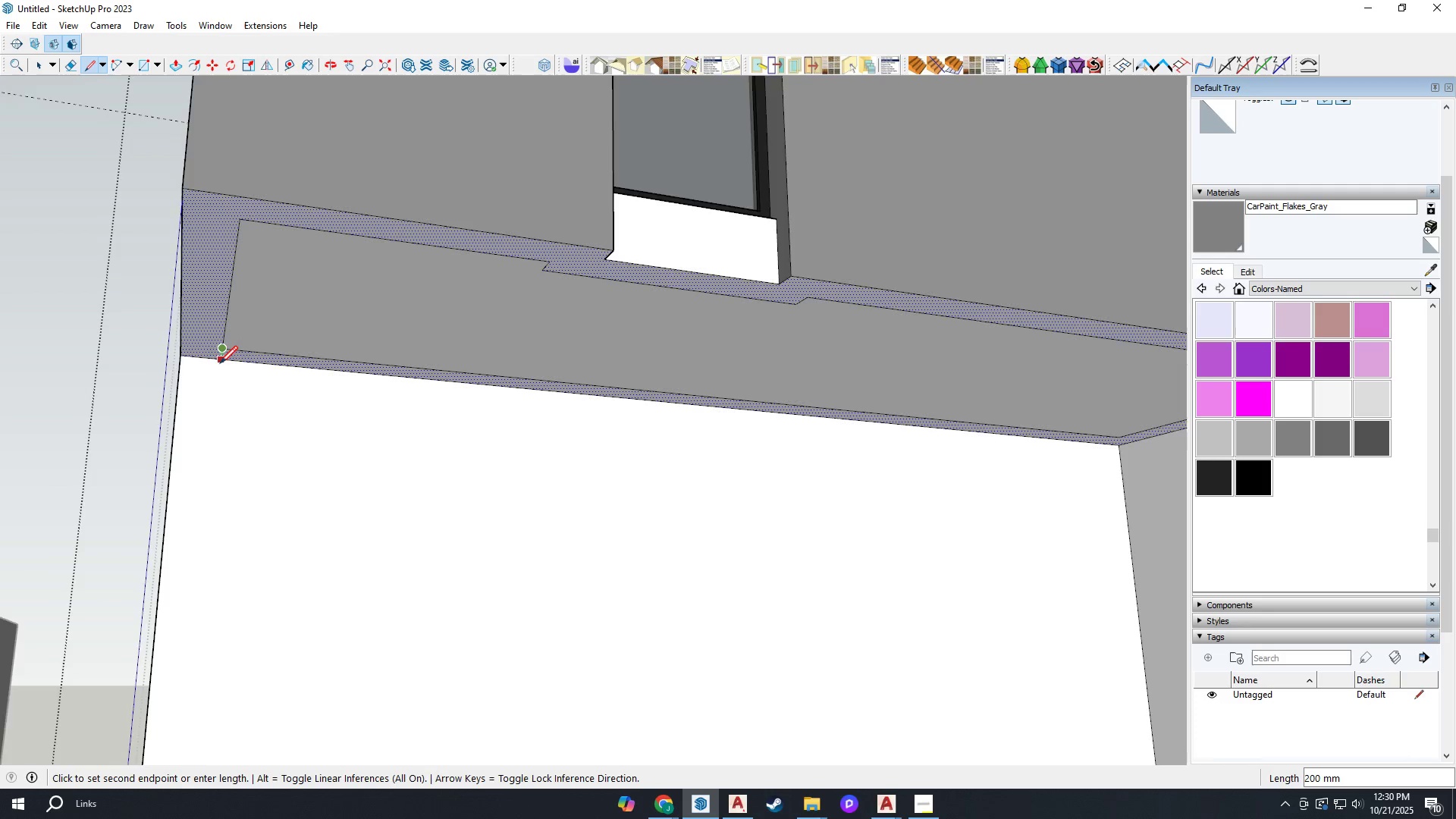 
scroll: coordinate [220, 363], scroll_direction: up, amount: 4.0
 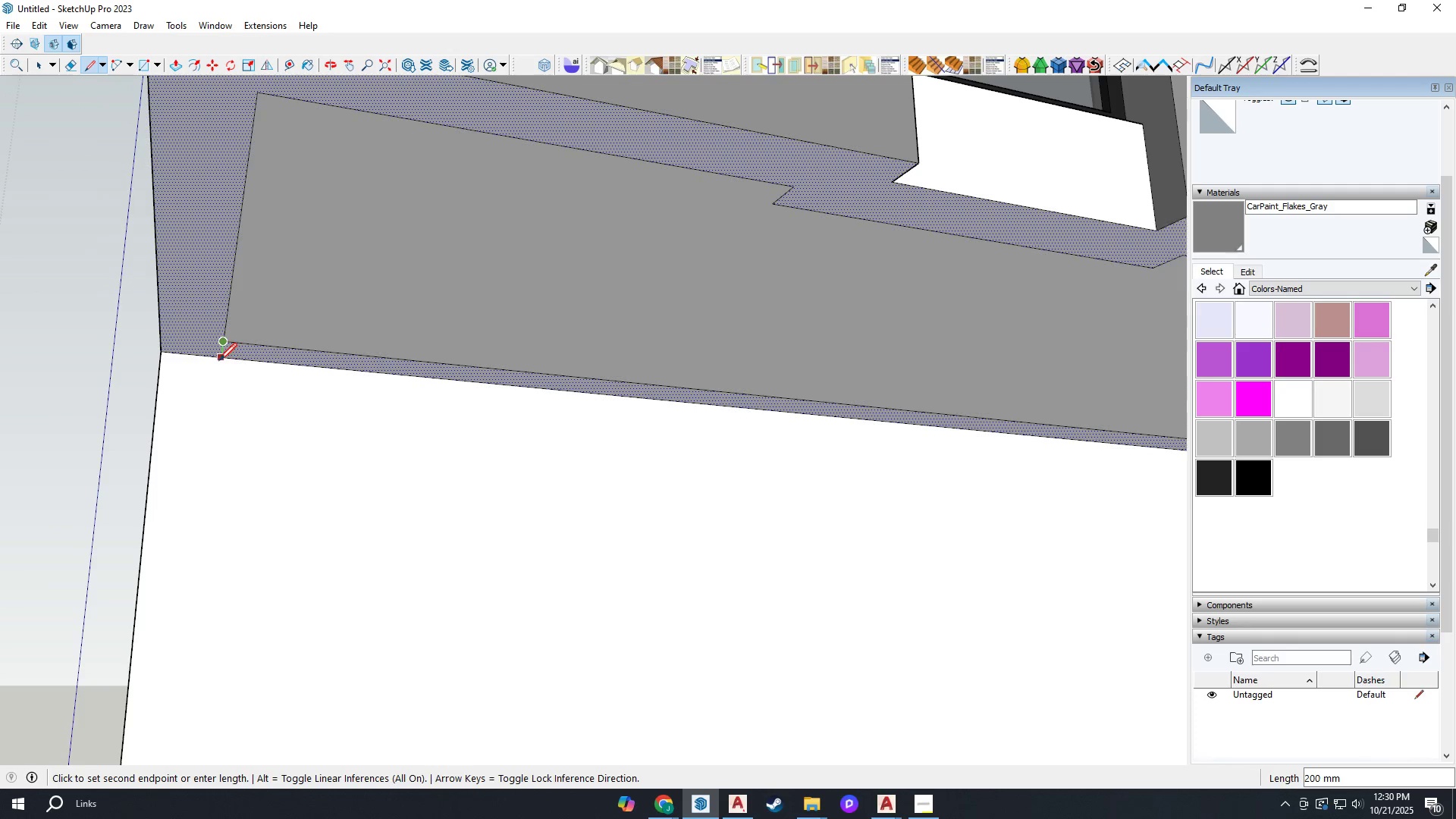 
left_click([219, 360])
 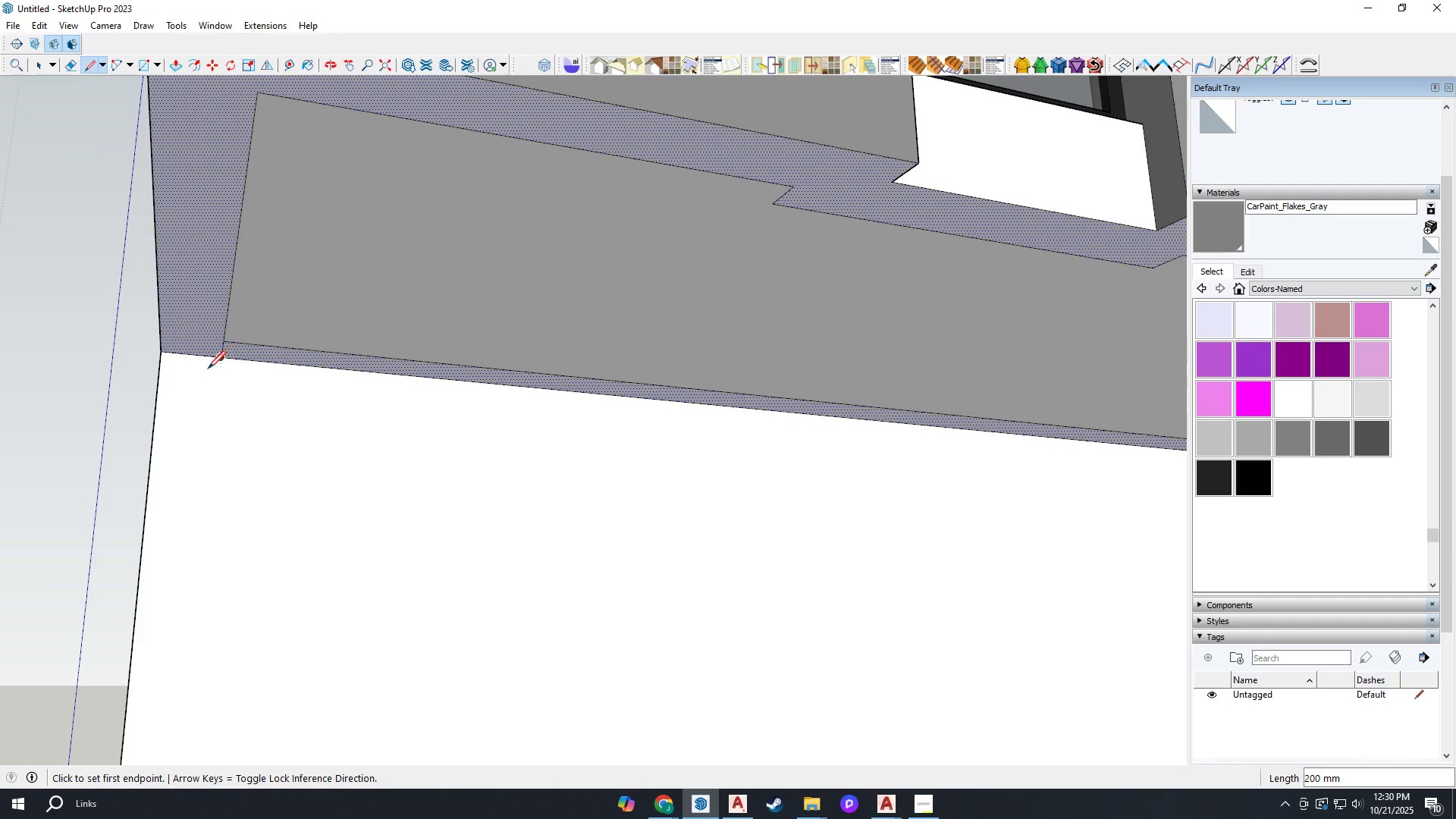 
scroll: coordinate [799, 435], scroll_direction: none, amount: 0.0
 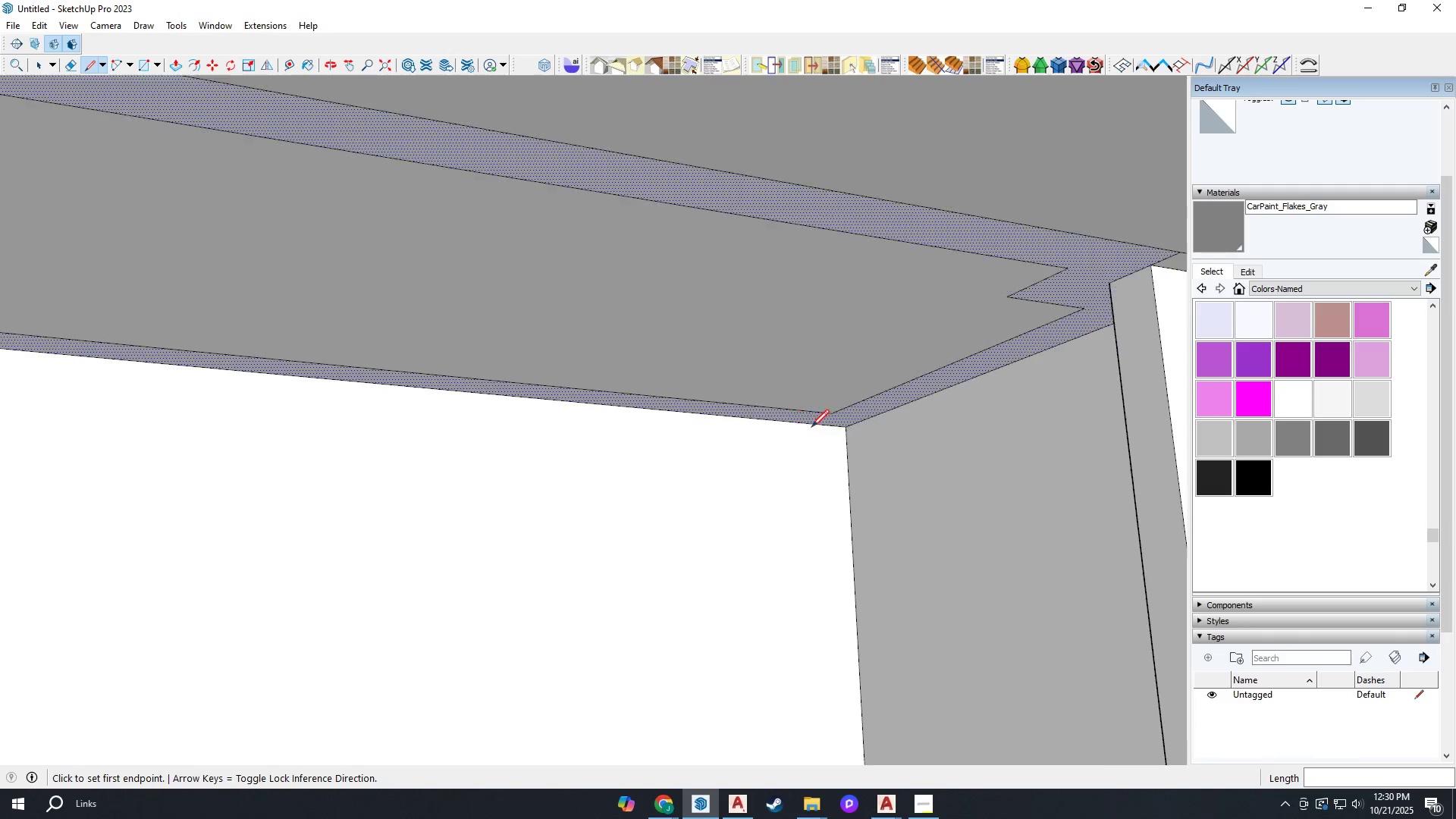 
key(Escape)
 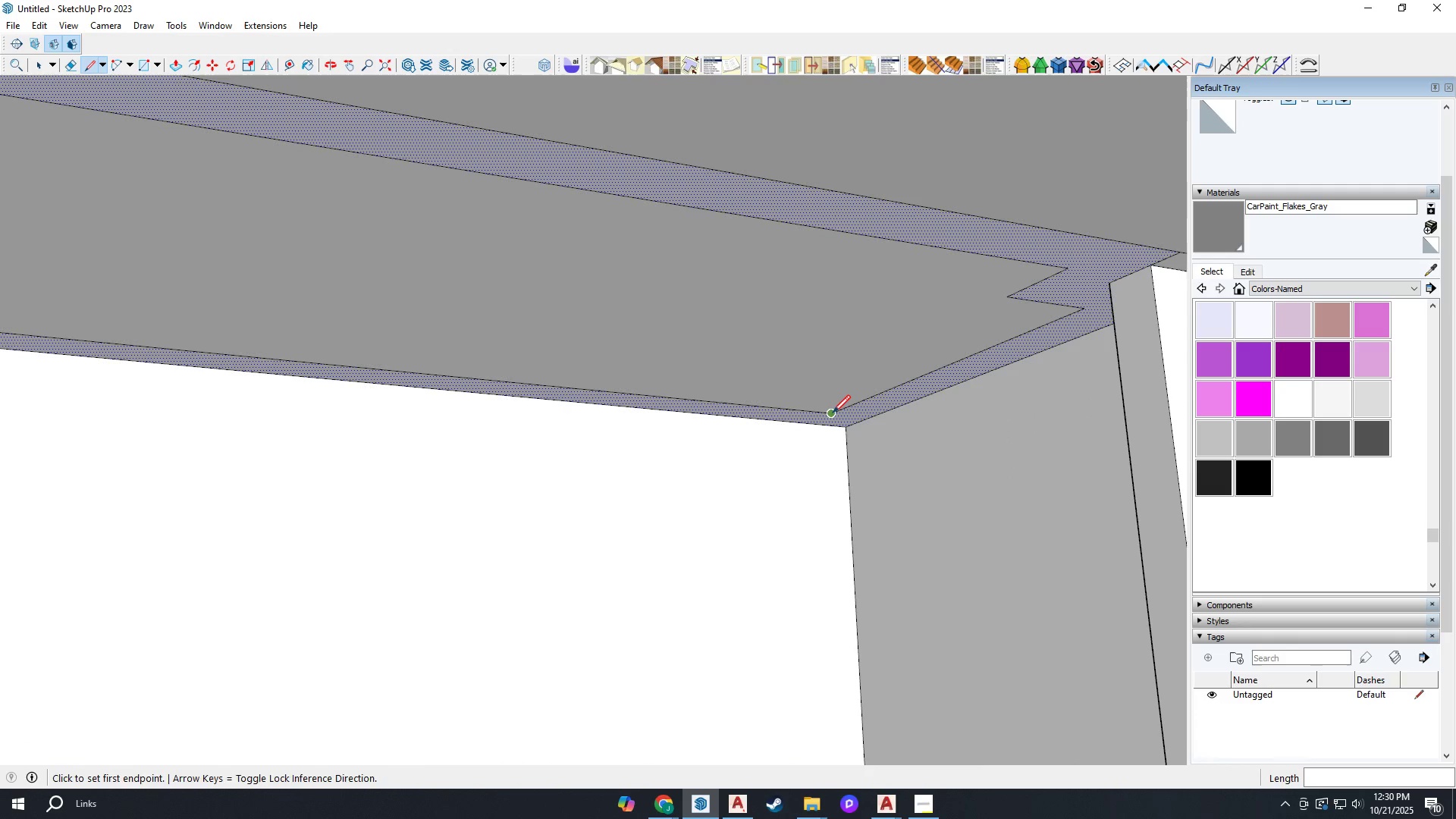 
left_click([832, 413])
 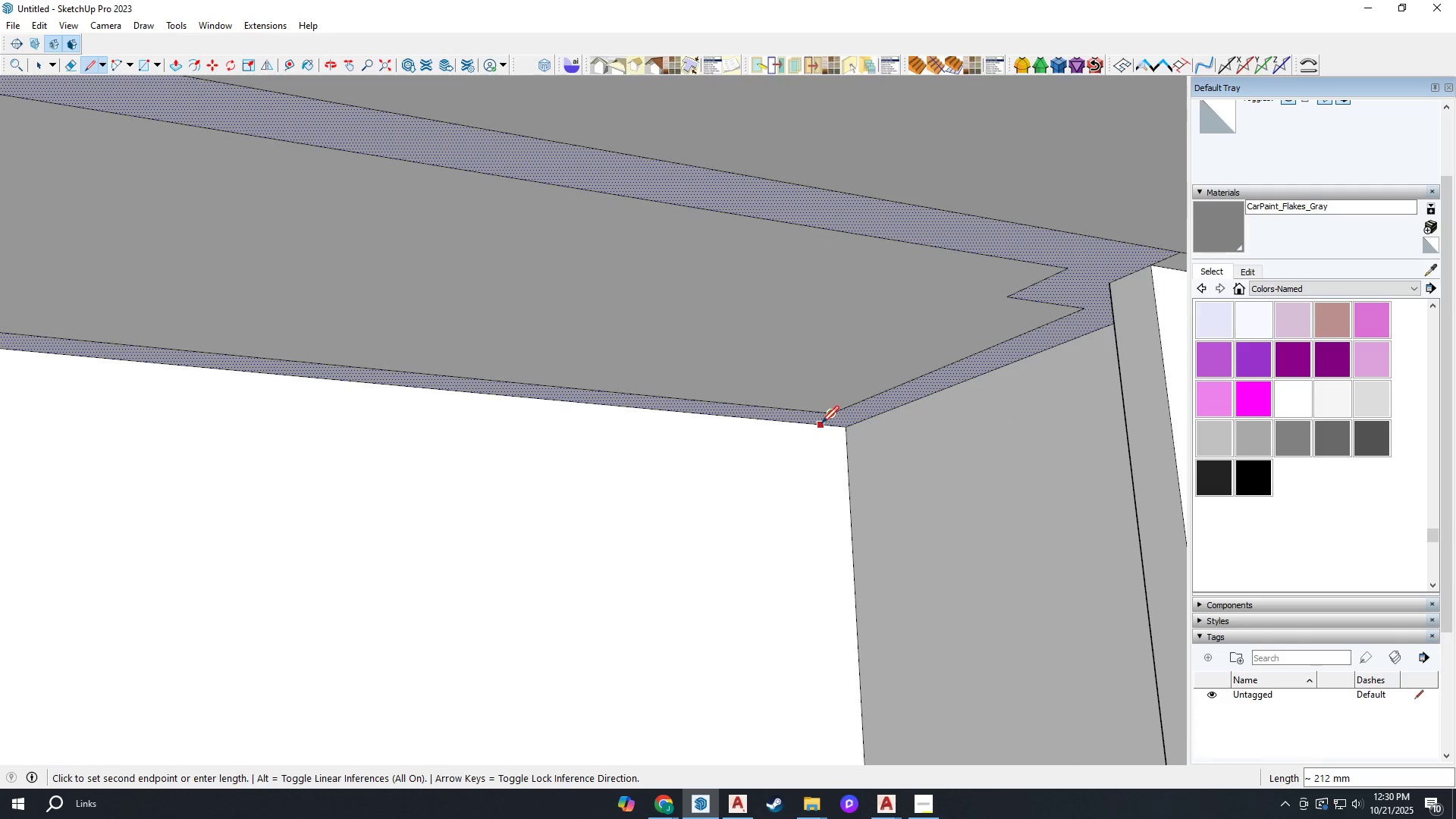 
scroll: coordinate [817, 424], scroll_direction: up, amount: 4.0
 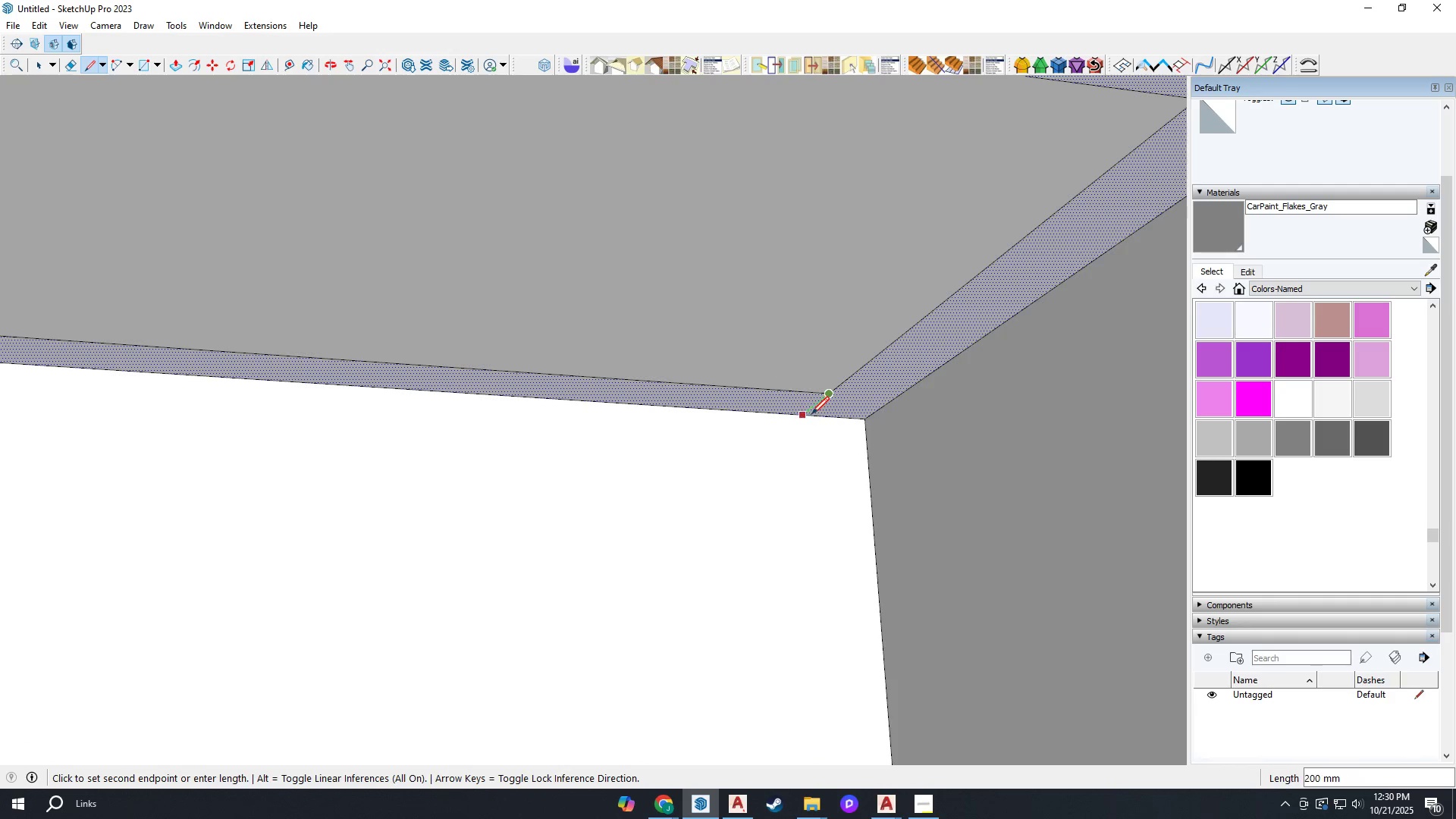 
left_click([806, 410])
 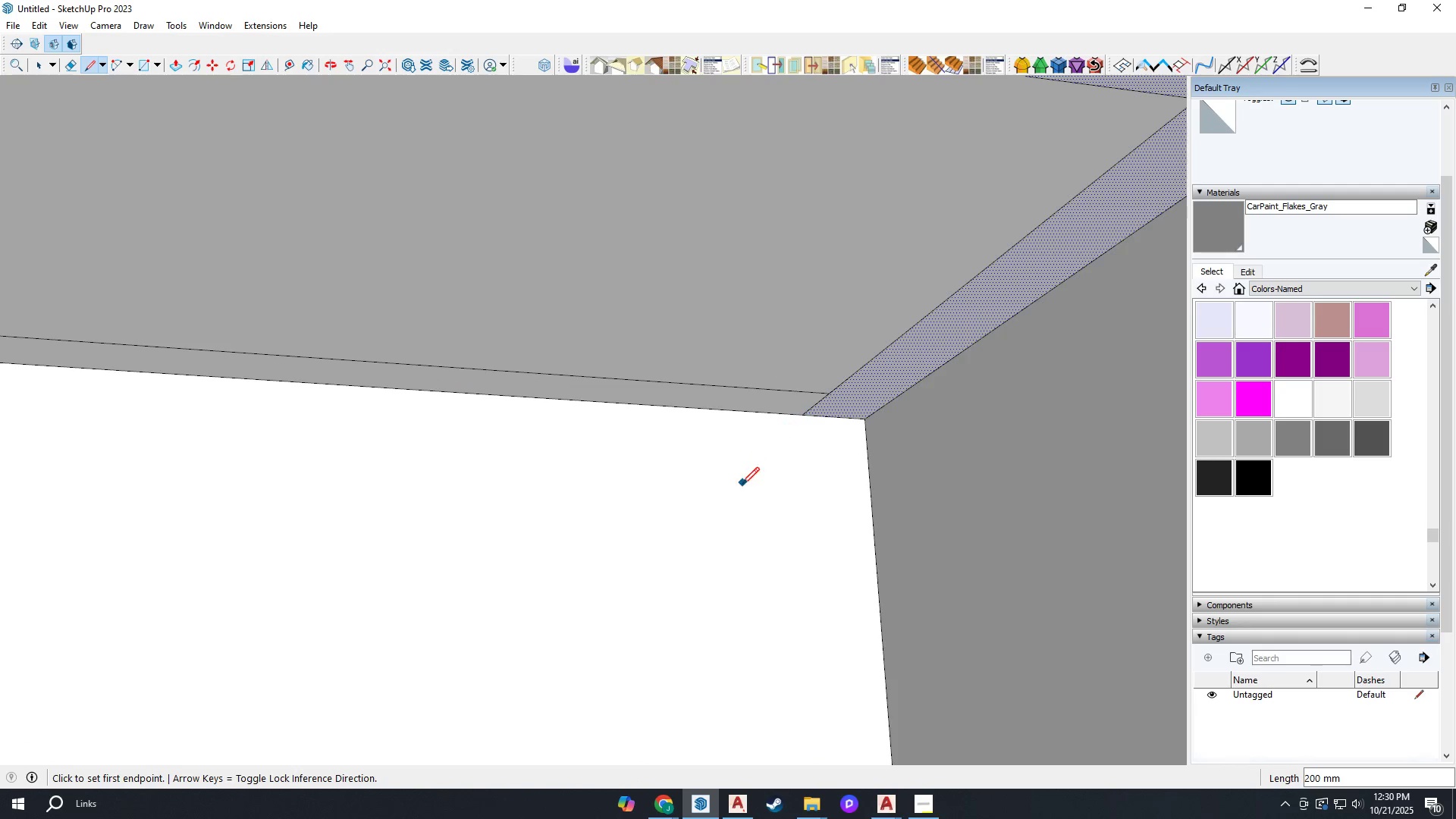 
scroll: coordinate [746, 494], scroll_direction: down, amount: 5.0
 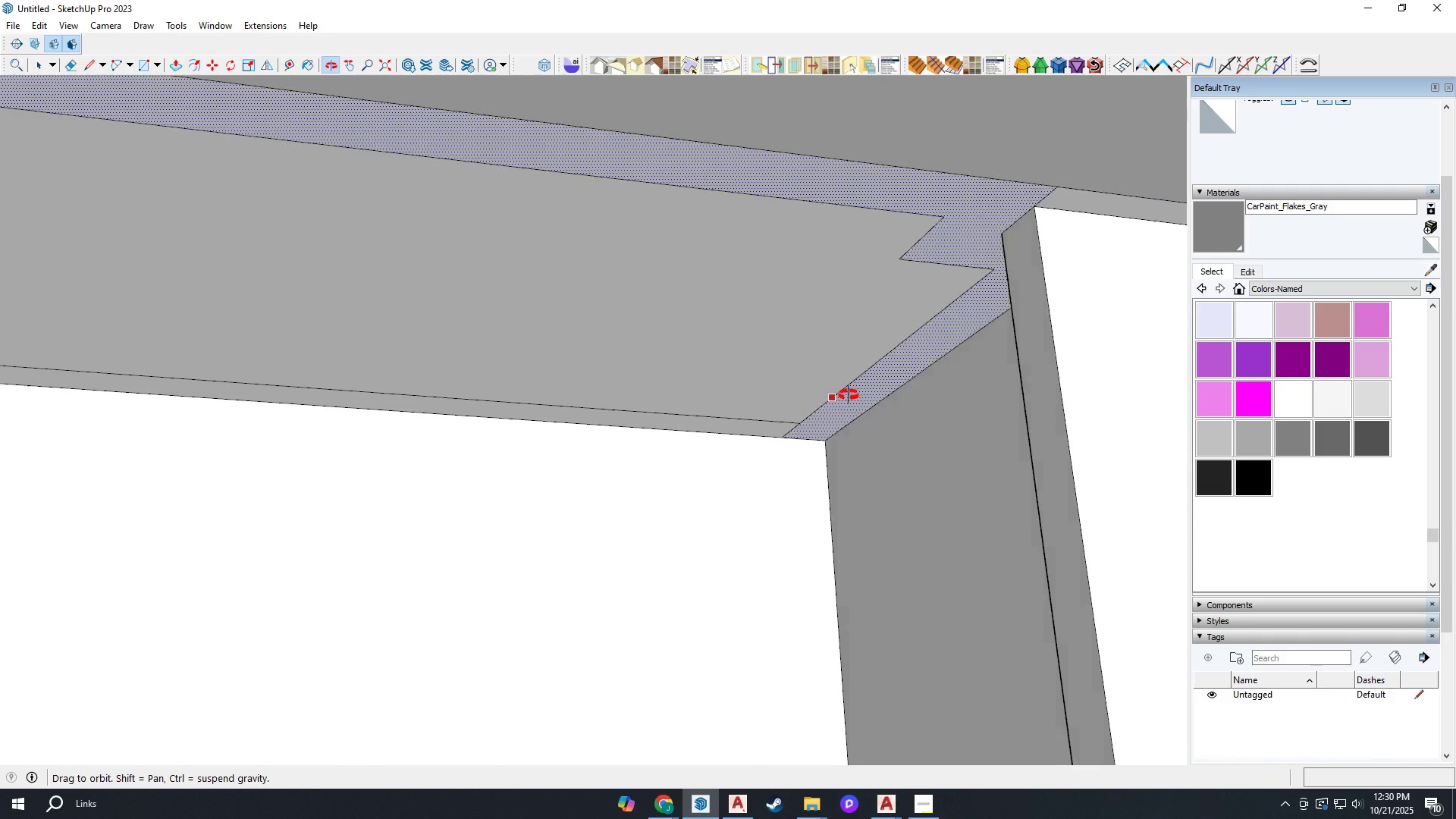 
scroll: coordinate [931, 333], scroll_direction: up, amount: 1.0
 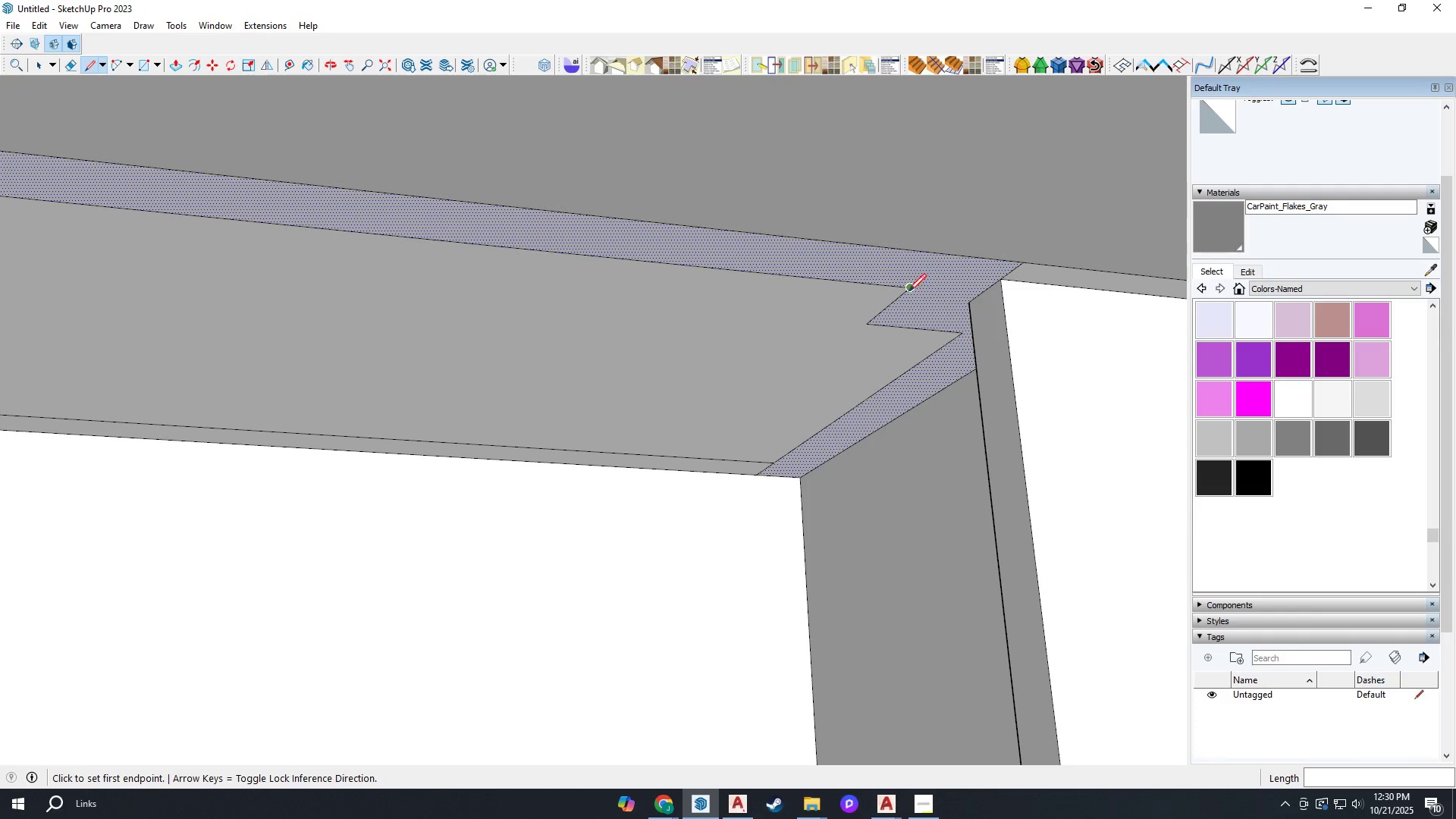 
left_click([908, 290])
 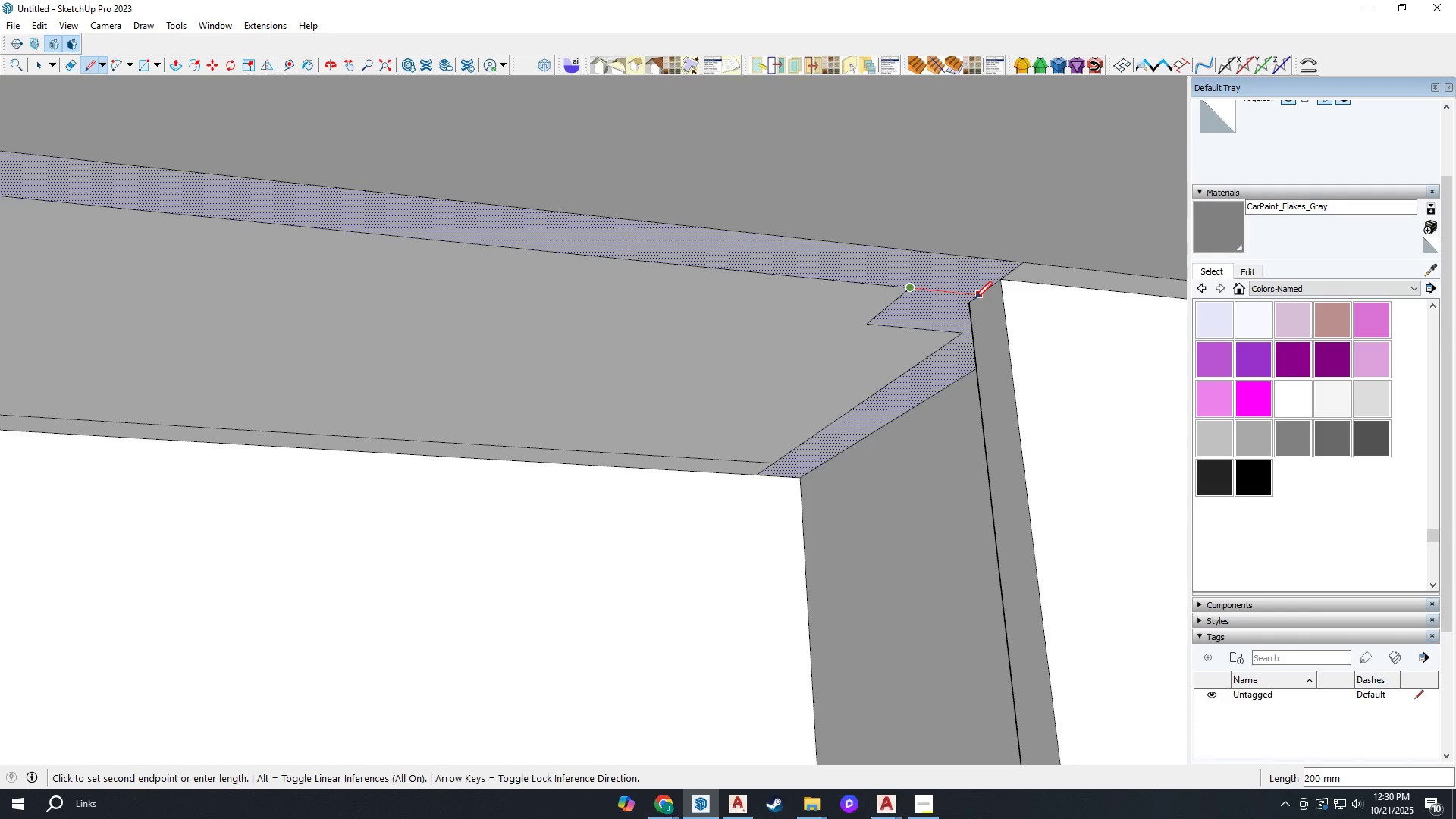 
left_click([974, 299])
 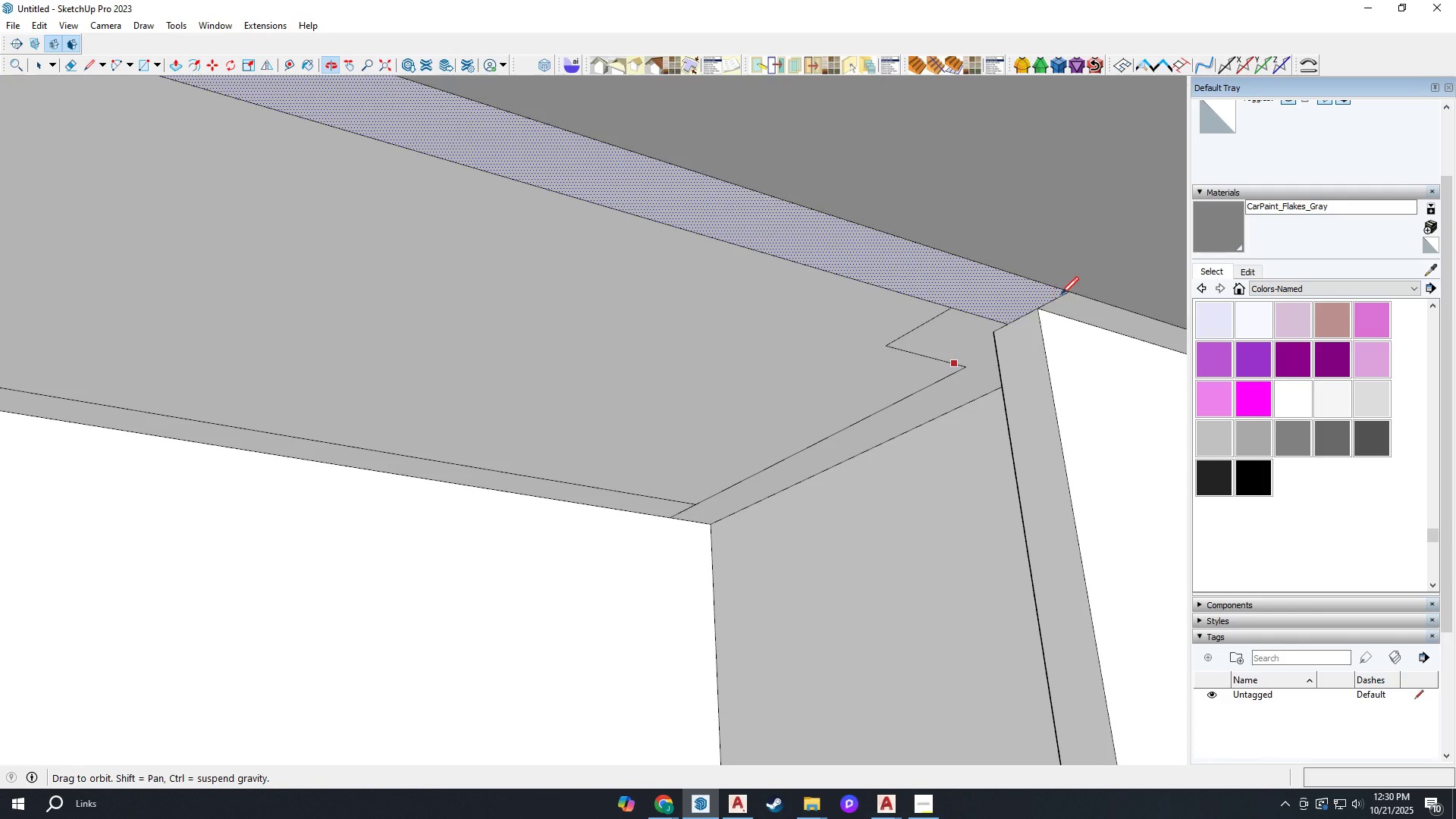 
scroll: coordinate [952, 362], scroll_direction: down, amount: 2.0
 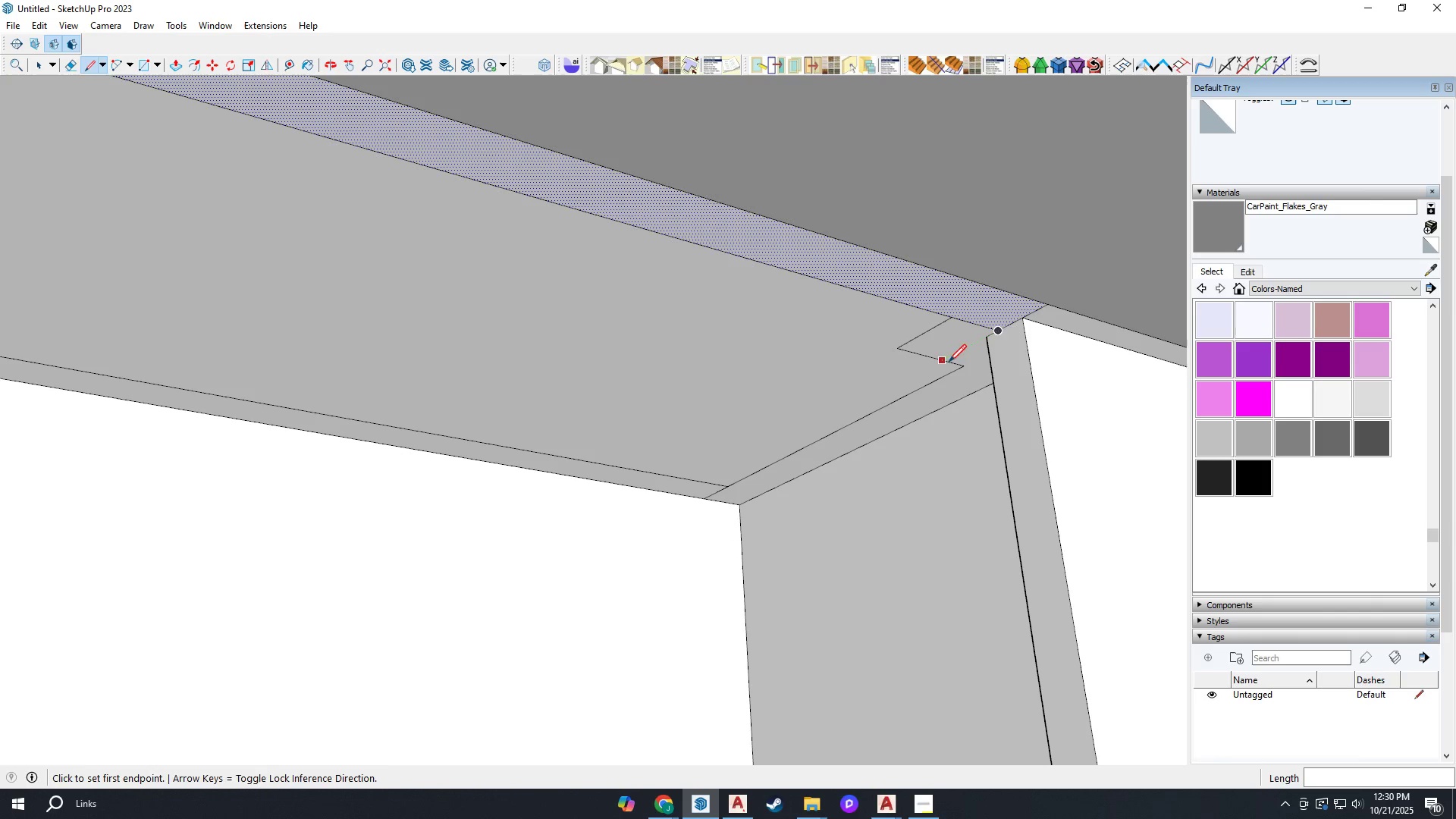 
type(el)
 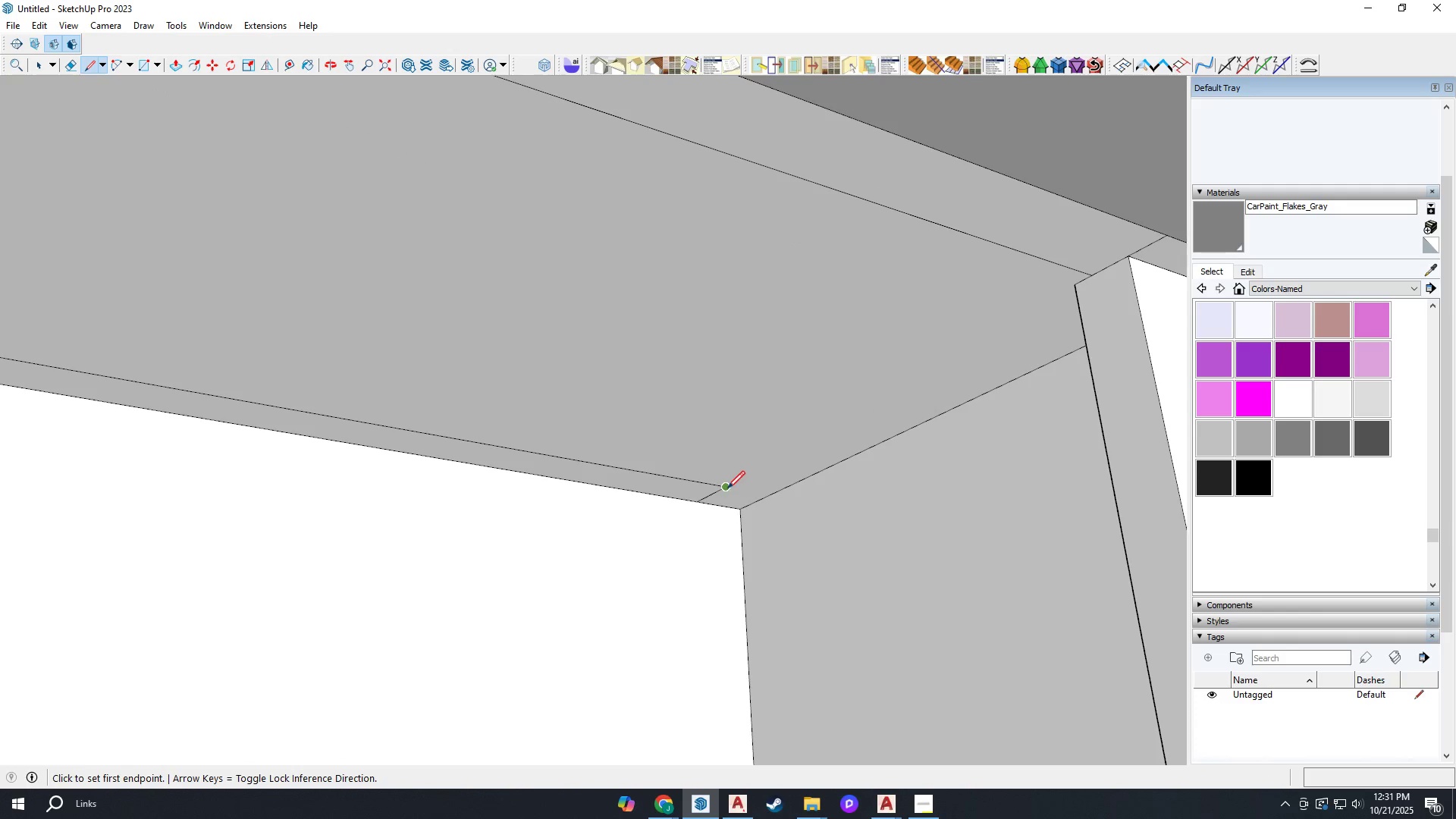 
left_click_drag(start_coordinate=[936, 359], to_coordinate=[934, 366])
 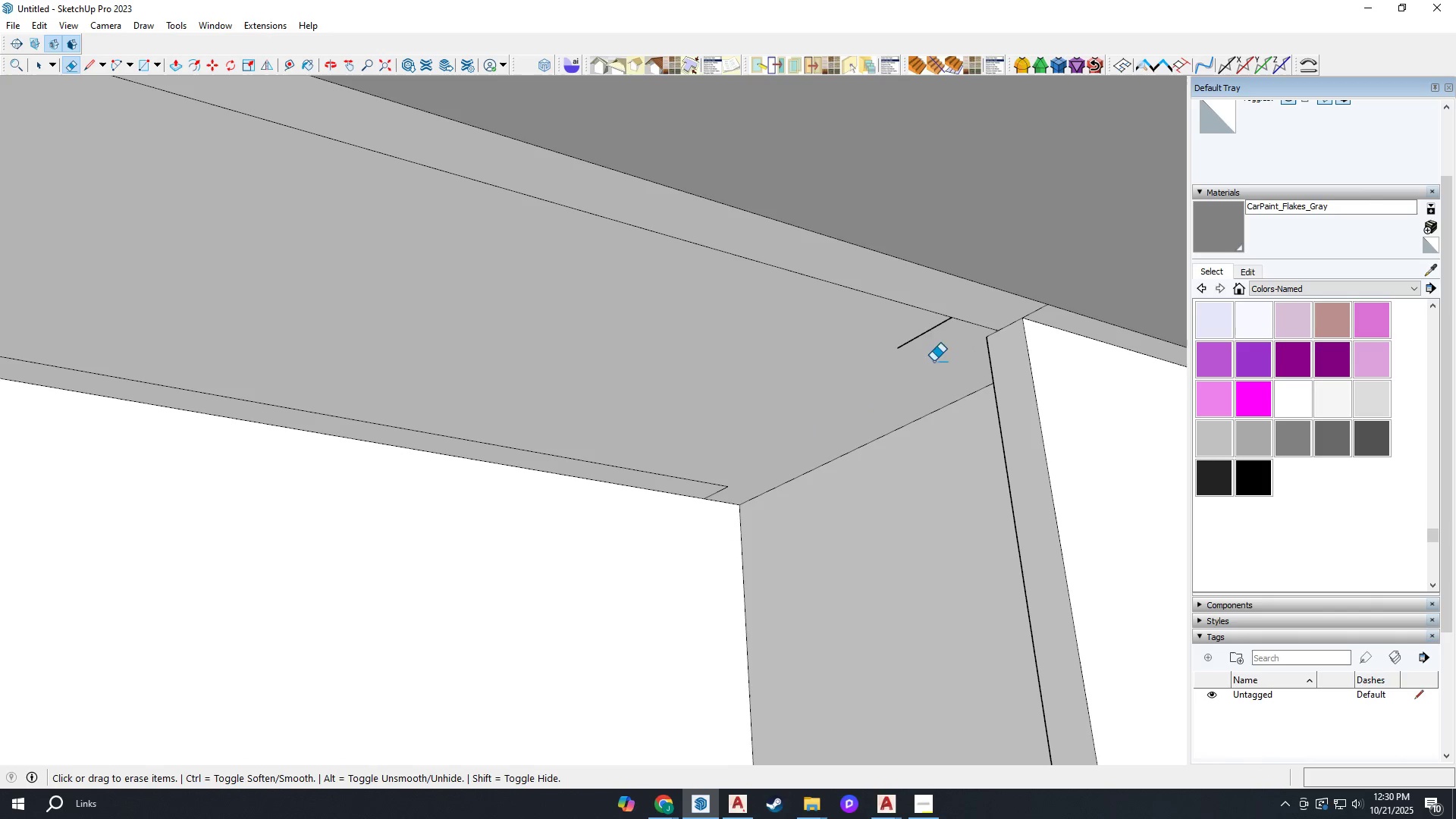 
left_click_drag(start_coordinate=[928, 340], to_coordinate=[923, 336])
 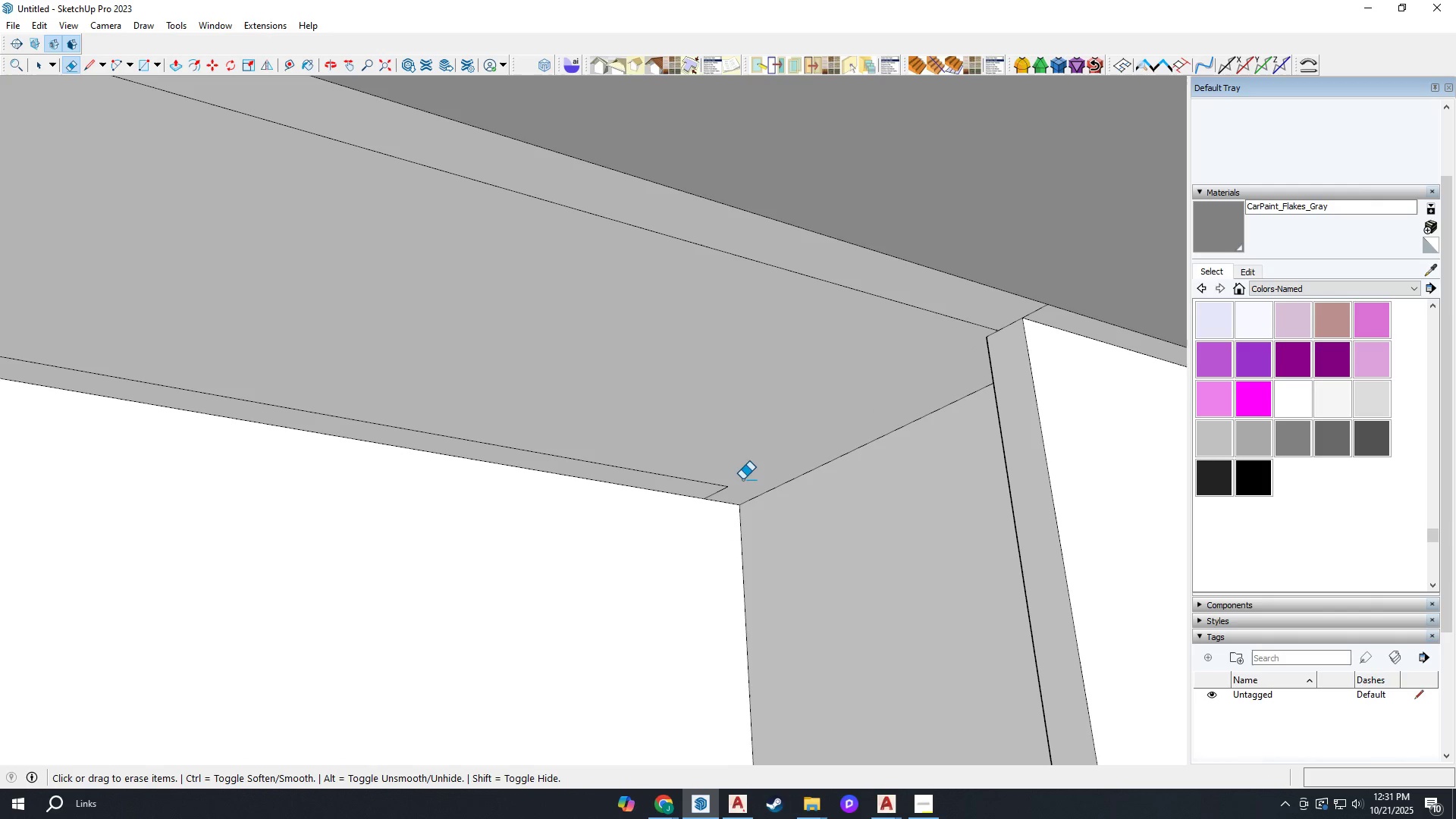 
scroll: coordinate [737, 486], scroll_direction: up, amount: 2.0
 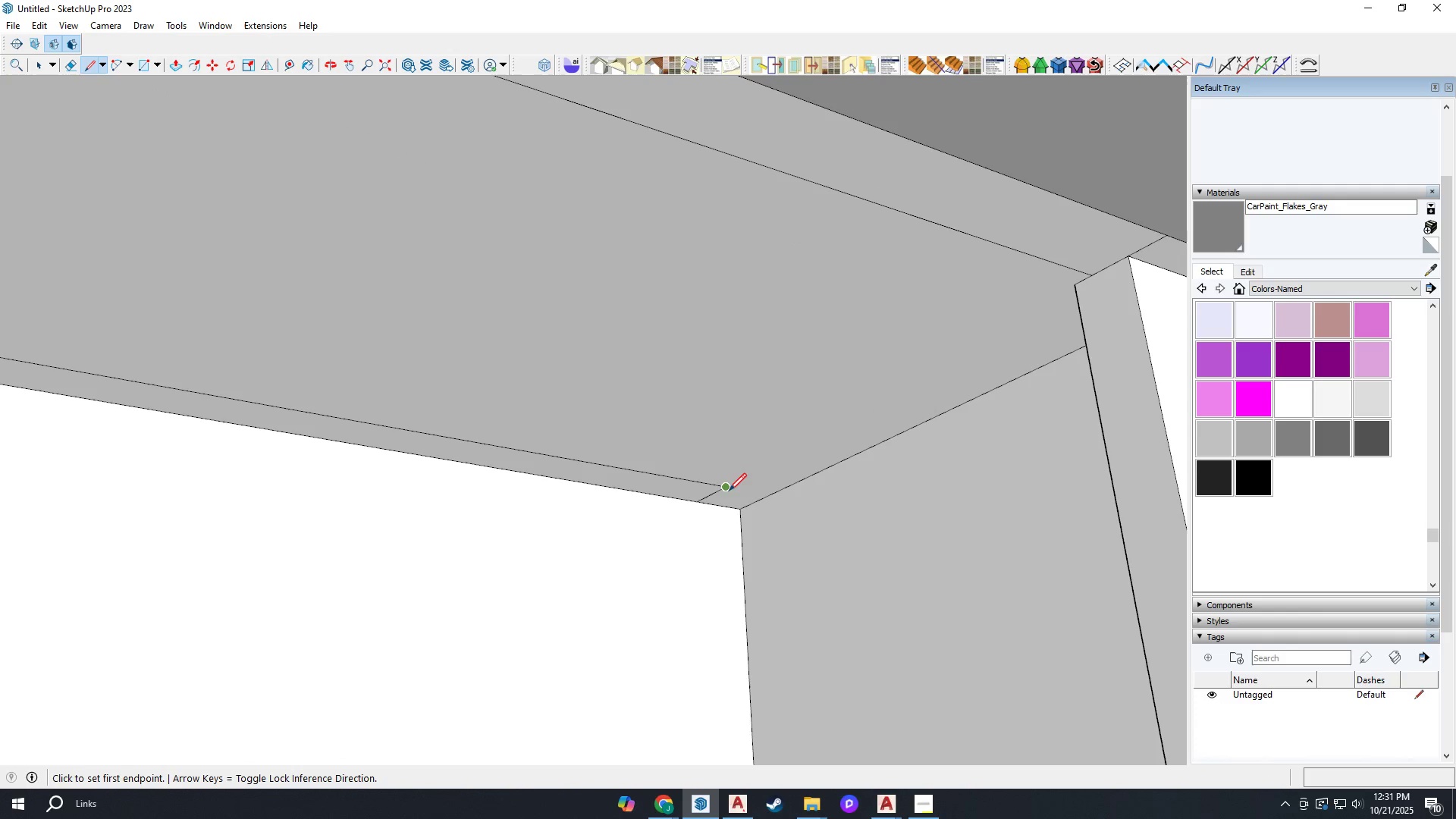 
left_click_drag(start_coordinate=[726, 487], to_coordinate=[730, 487])
 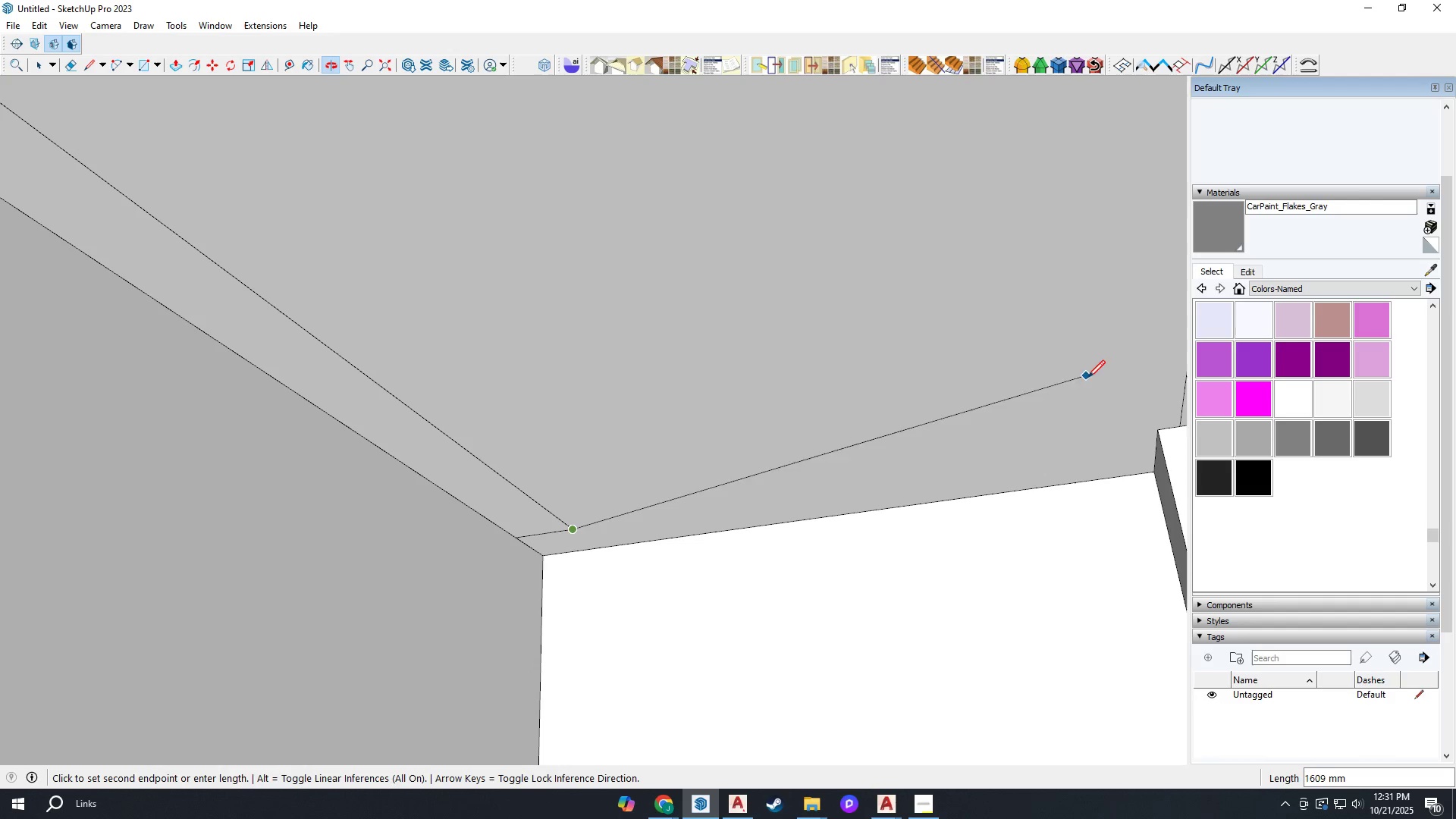 
left_click([1153, 450])
 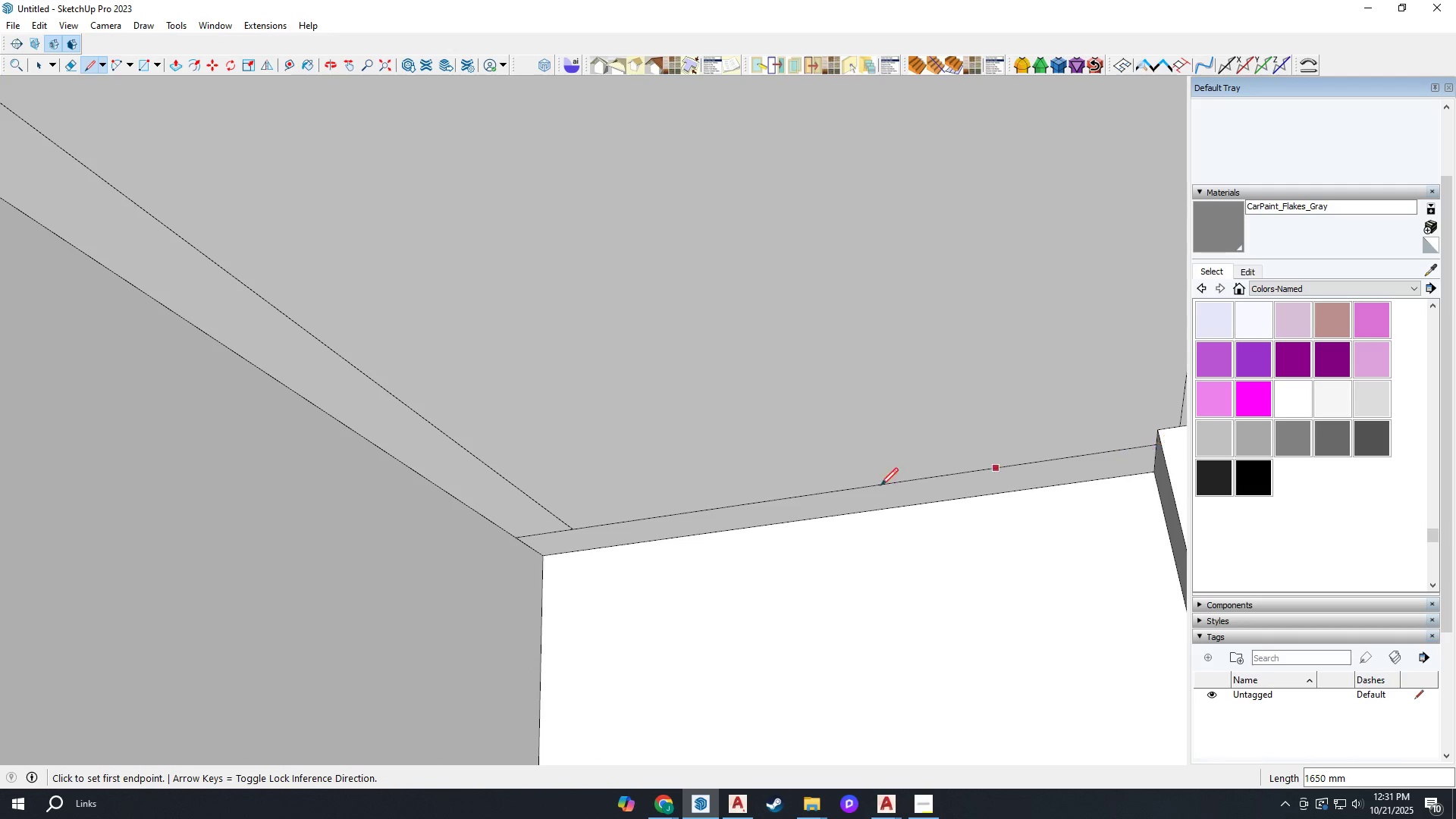 
type(we)
 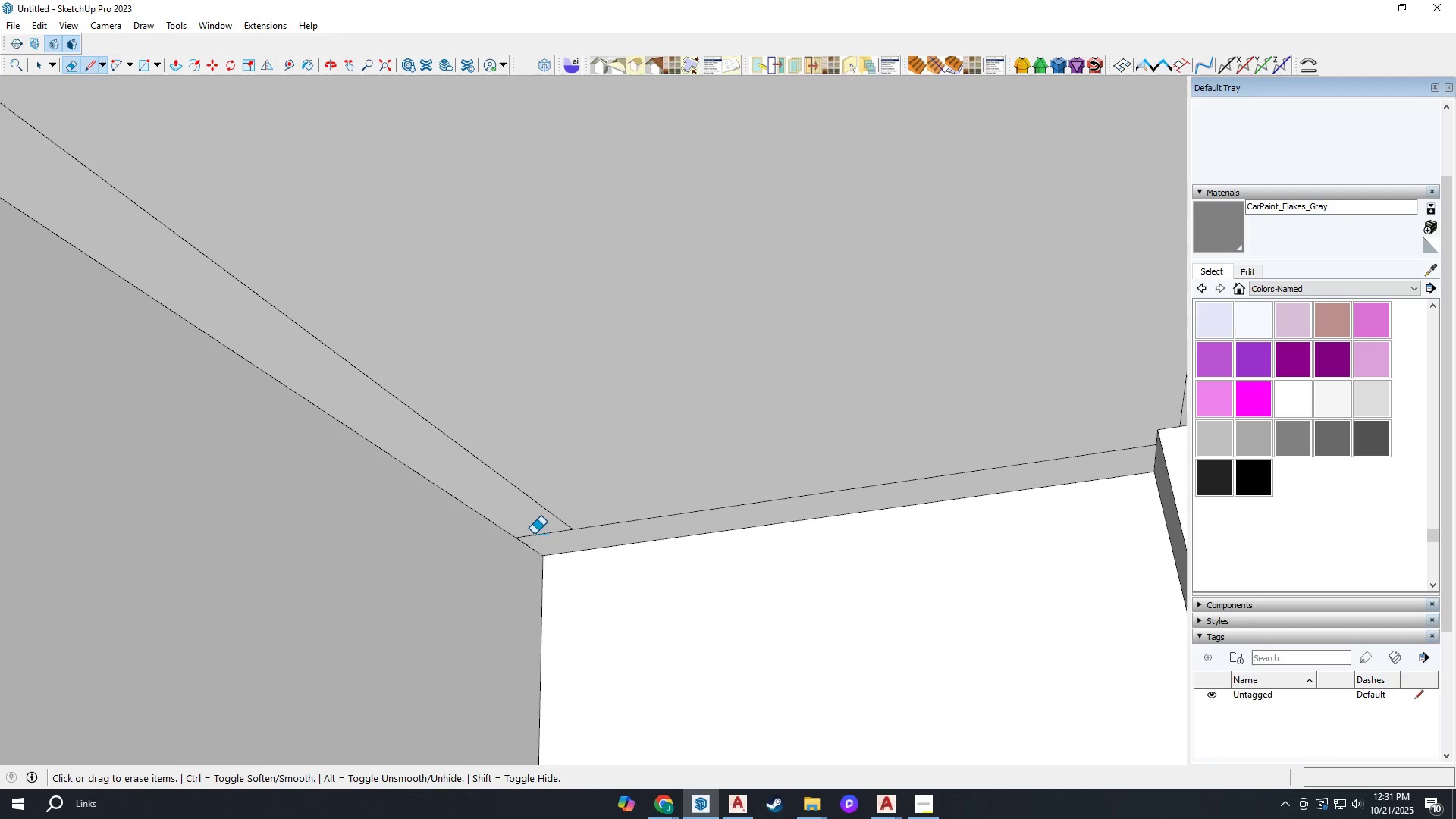 
left_click_drag(start_coordinate=[539, 537], to_coordinate=[543, 539])
 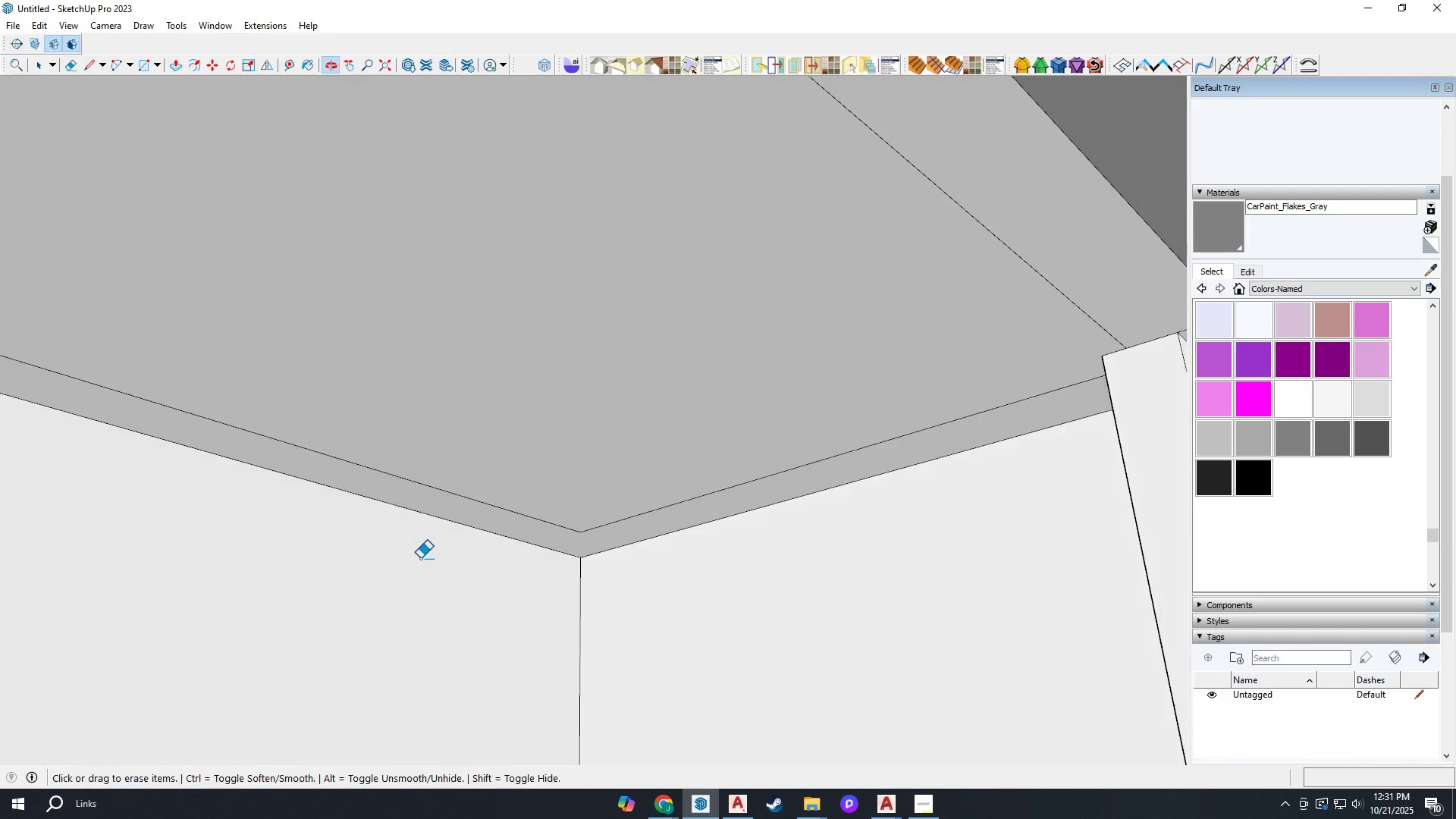 
scroll: coordinate [610, 529], scroll_direction: down, amount: 2.0
 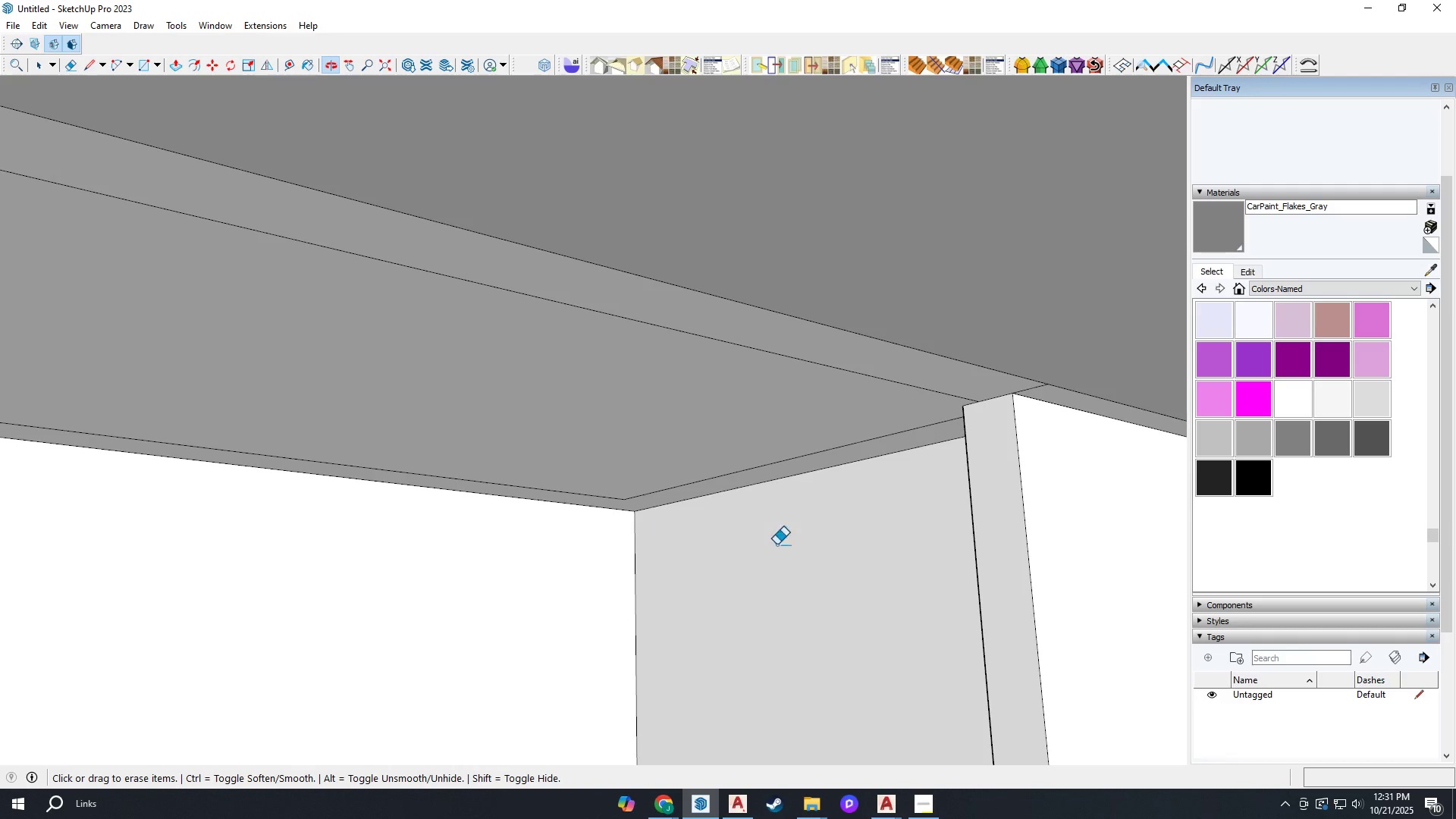 
scroll: coordinate [1009, 422], scroll_direction: none, amount: 0.0
 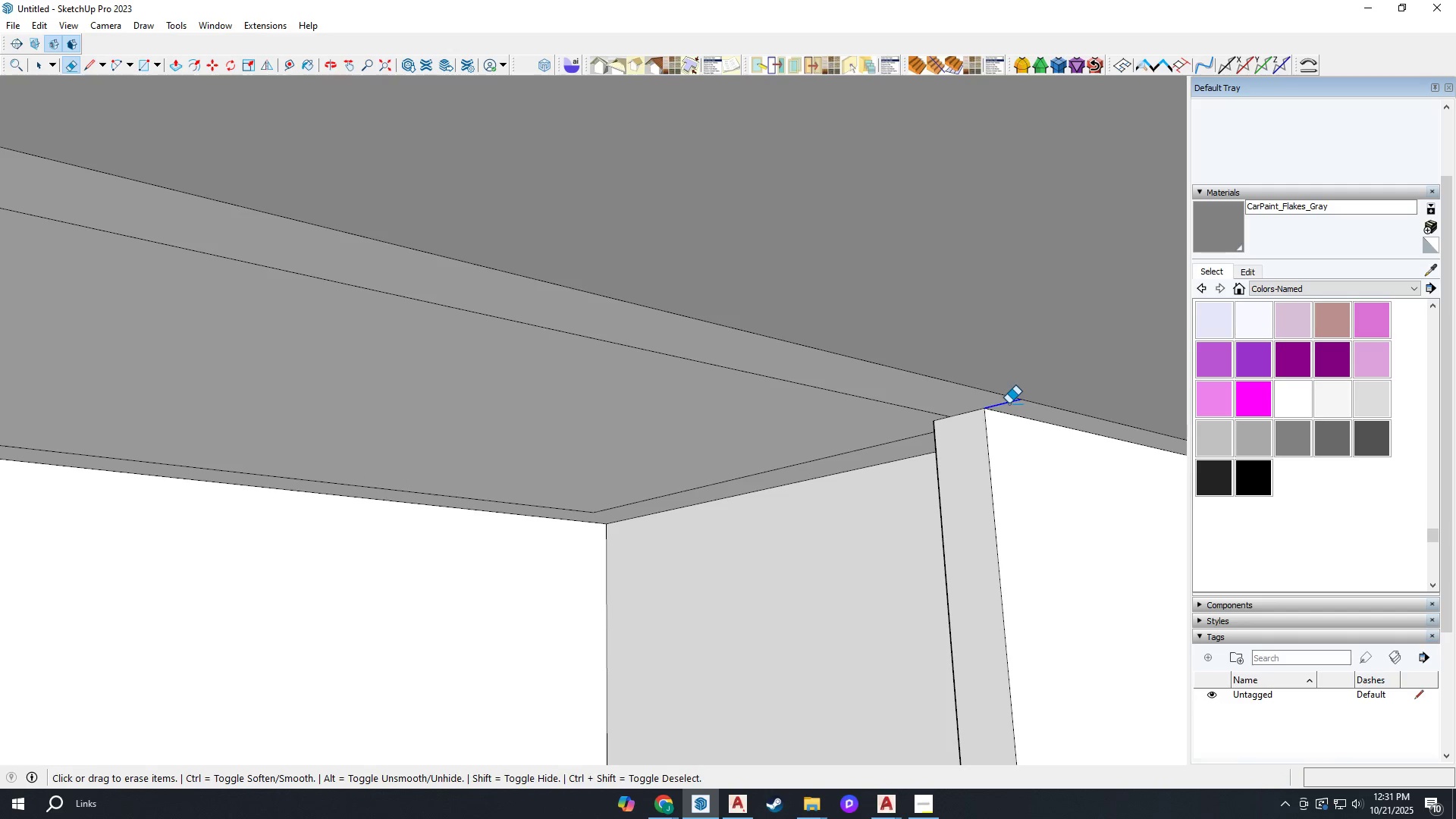 
scroll: coordinate [1028, 530], scroll_direction: down, amount: 9.0
 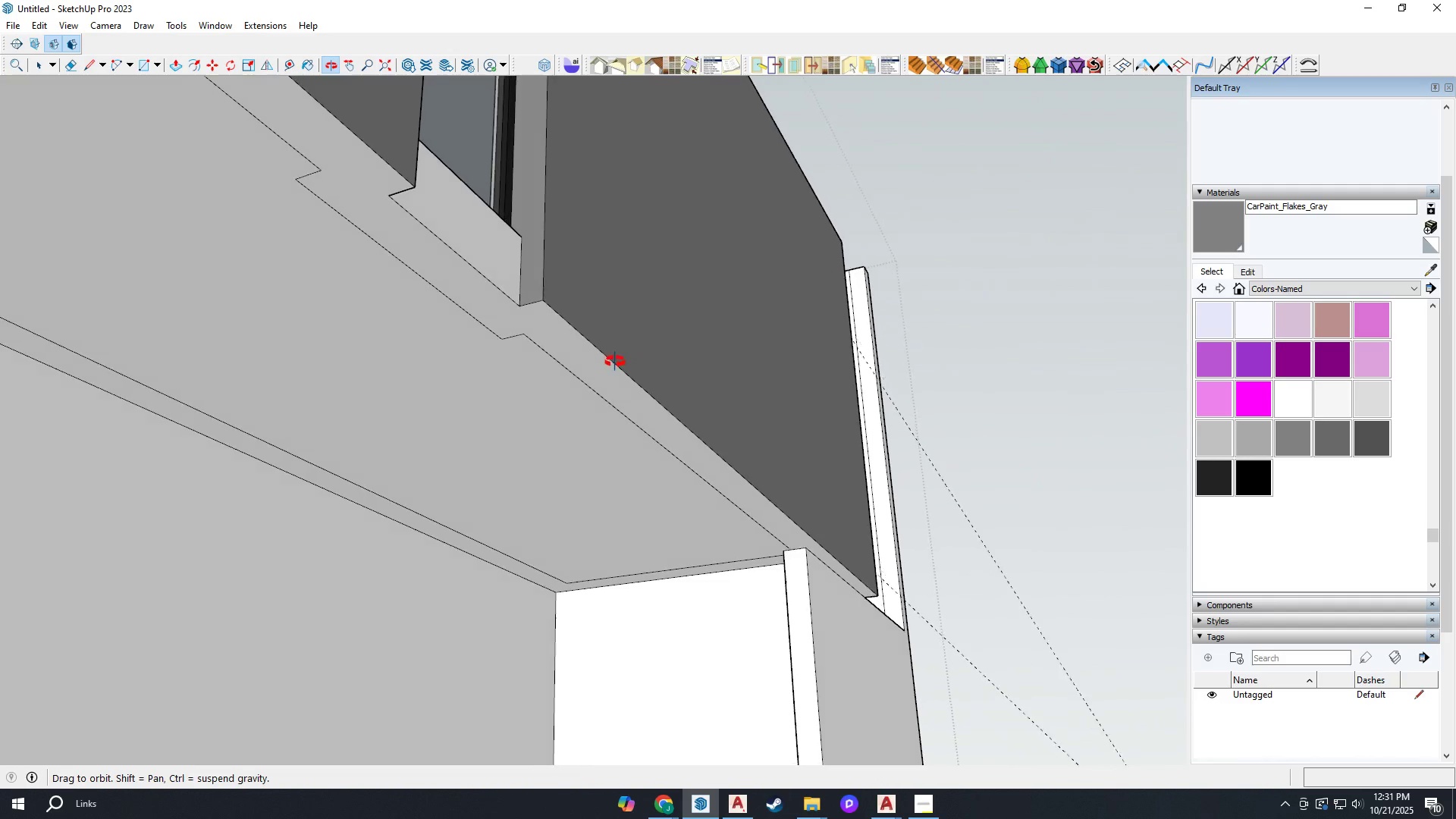 
key(L)
 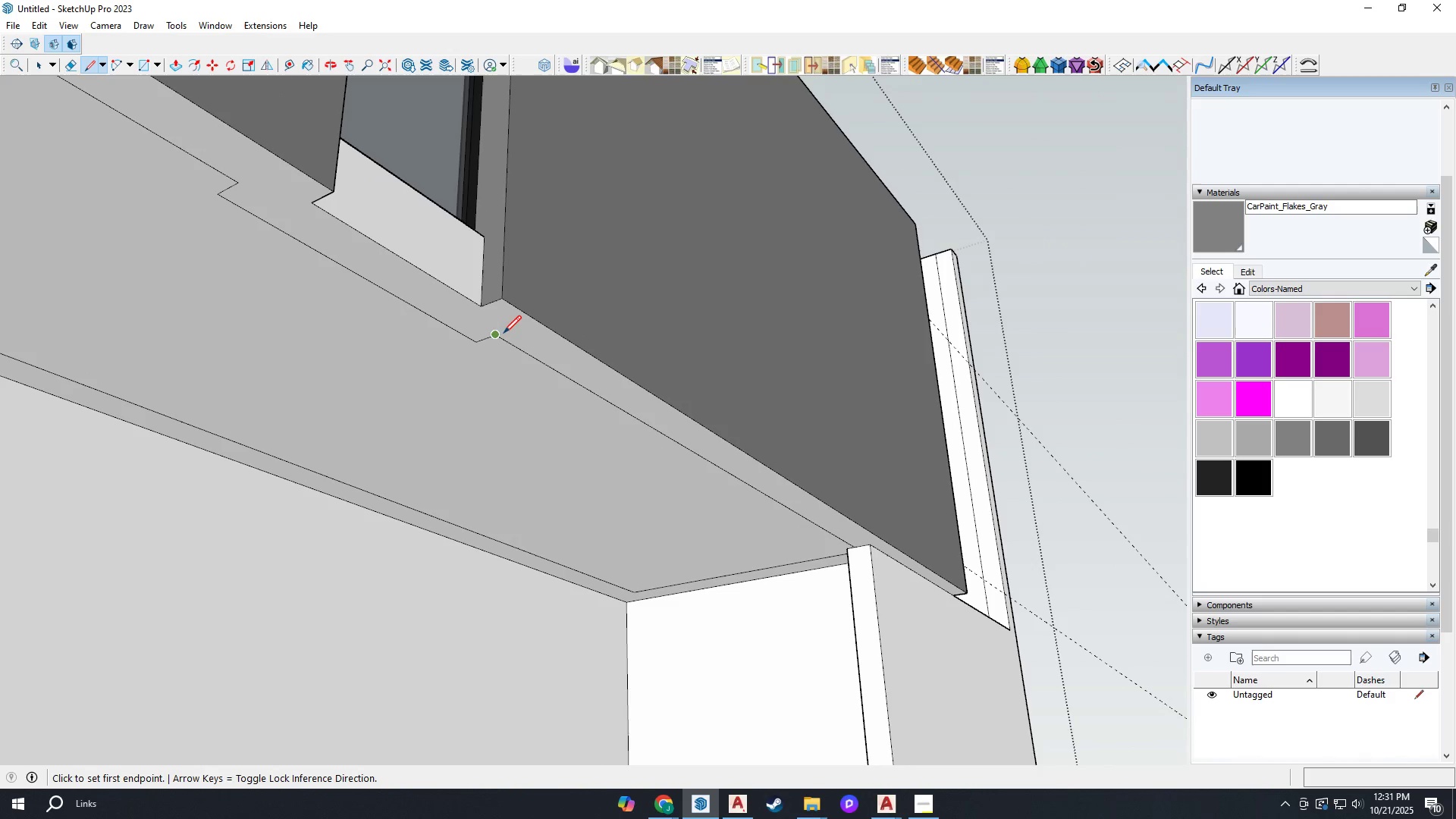 
left_click([503, 331])
 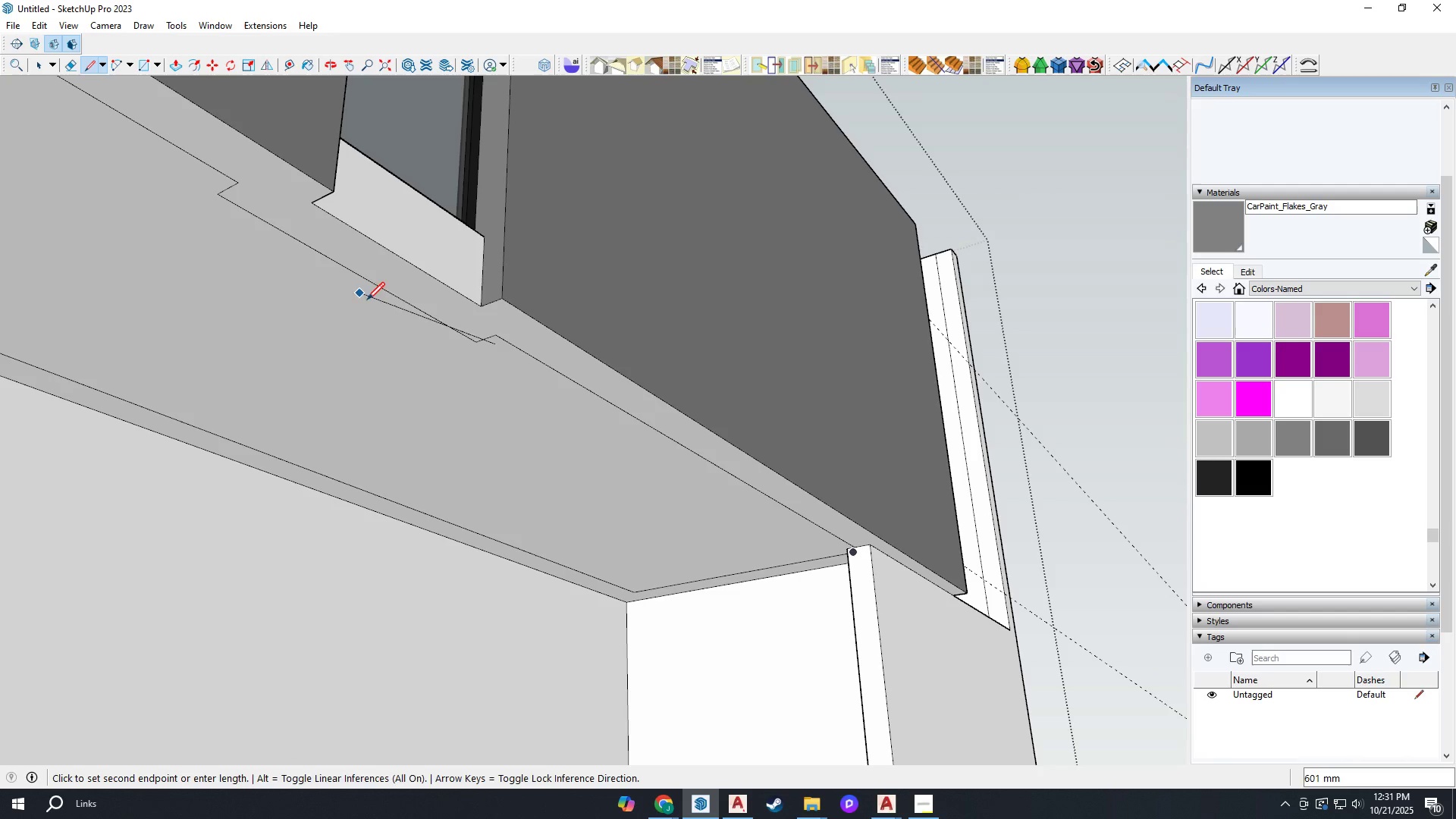 
key(Escape)
 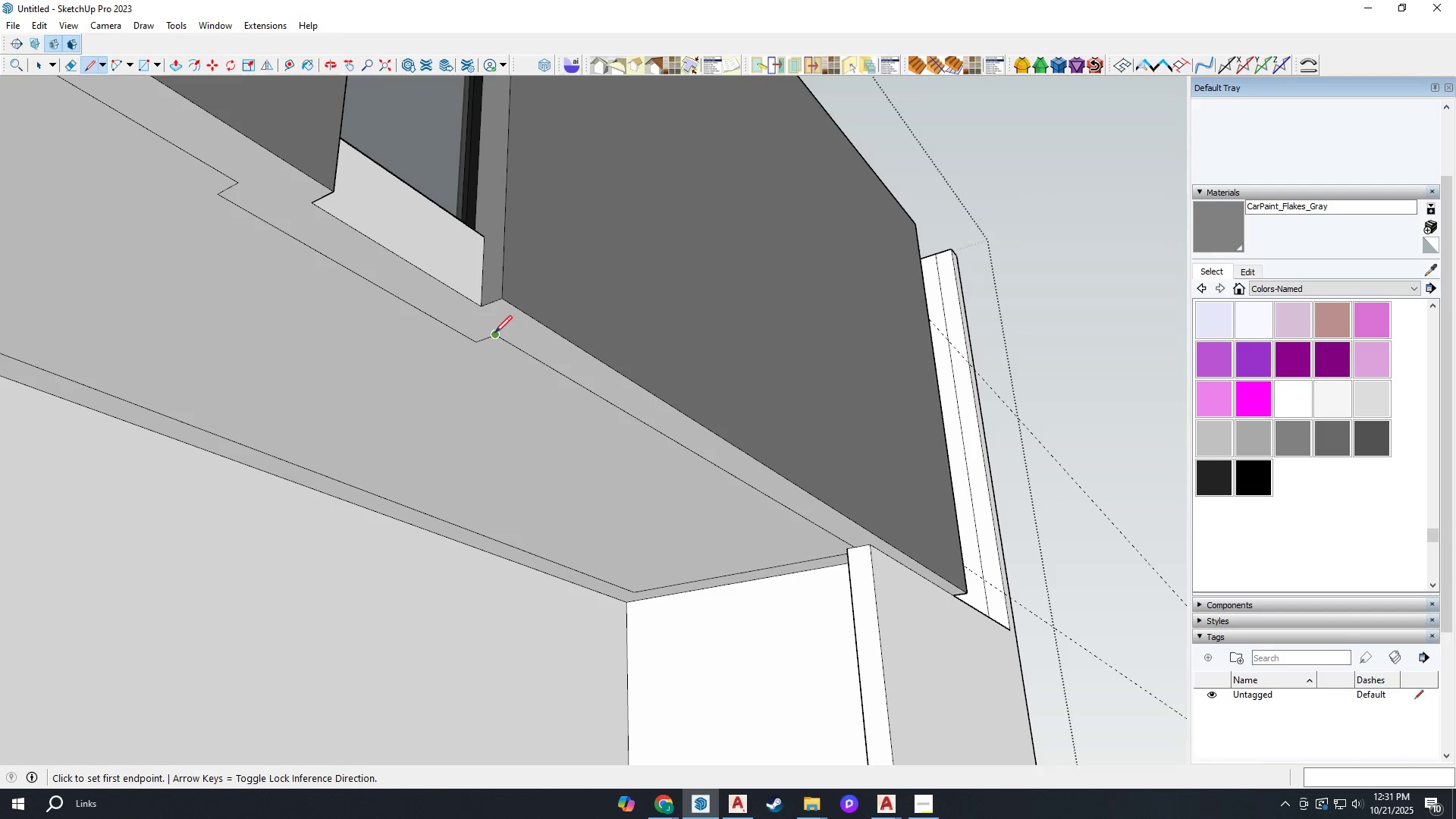 
left_click([494, 333])
 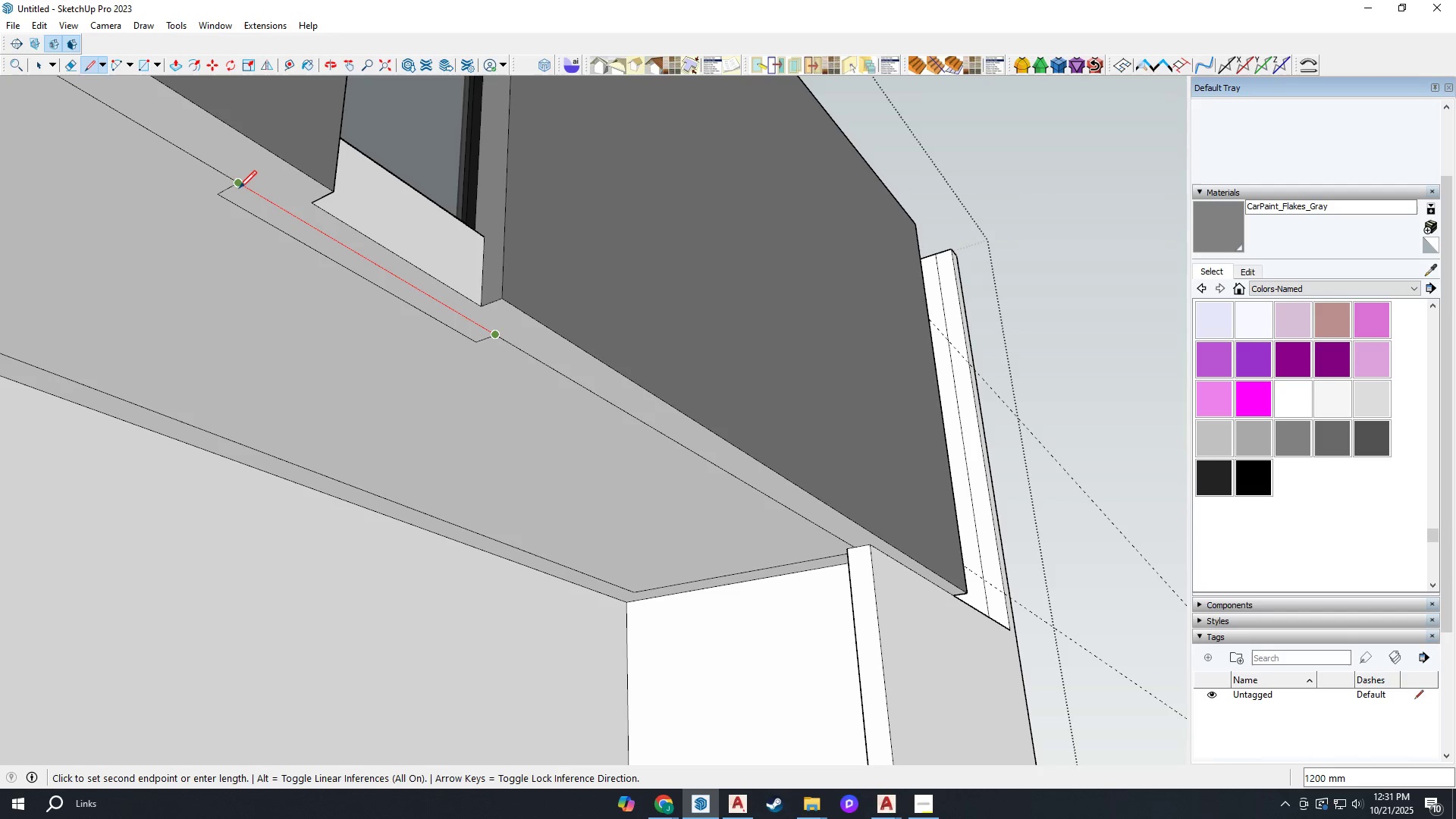 
left_click([237, 187])
 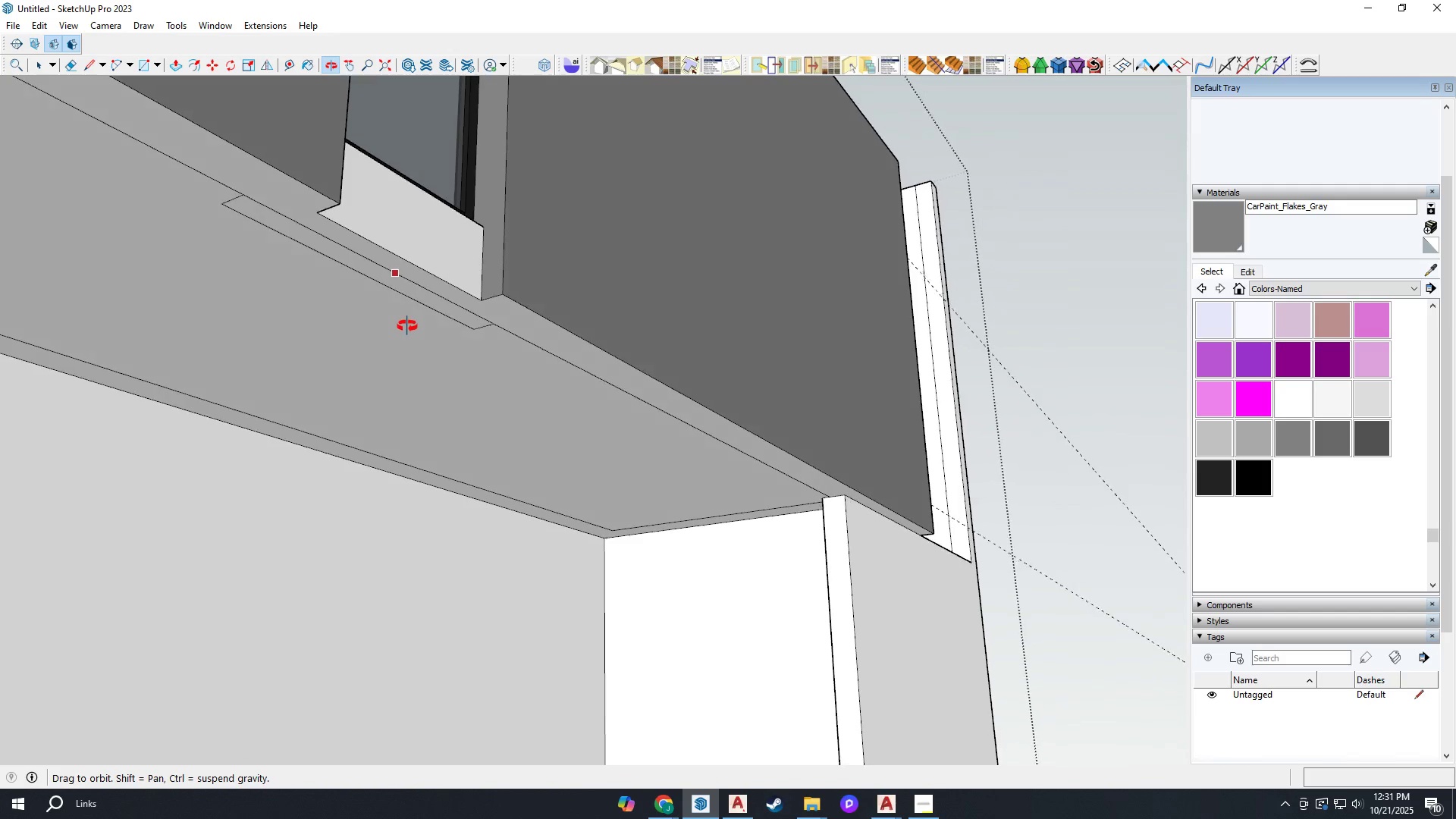 
wait(6.01)
 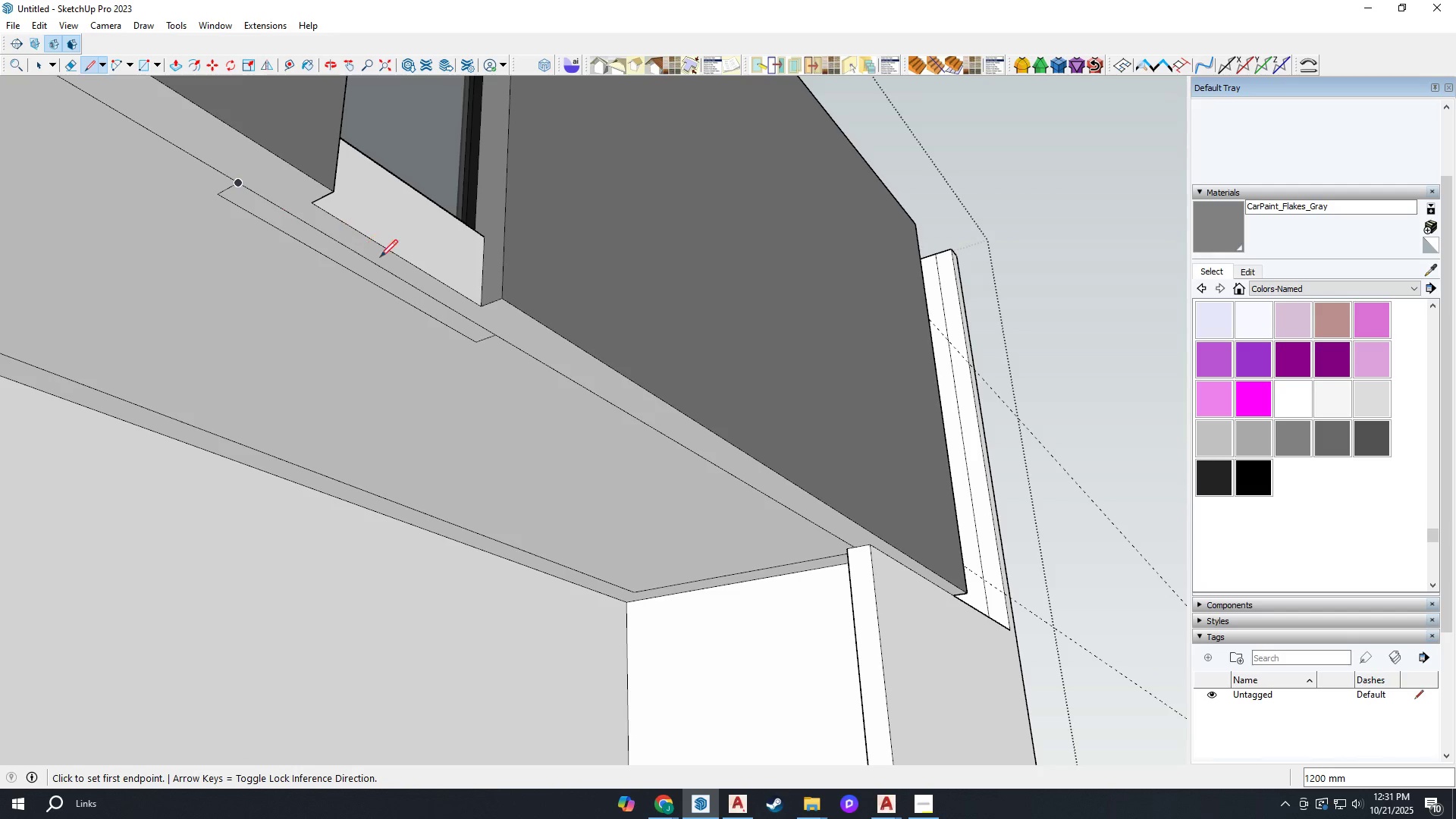 
scroll: coordinate [429, 289], scroll_direction: up, amount: 5.0
 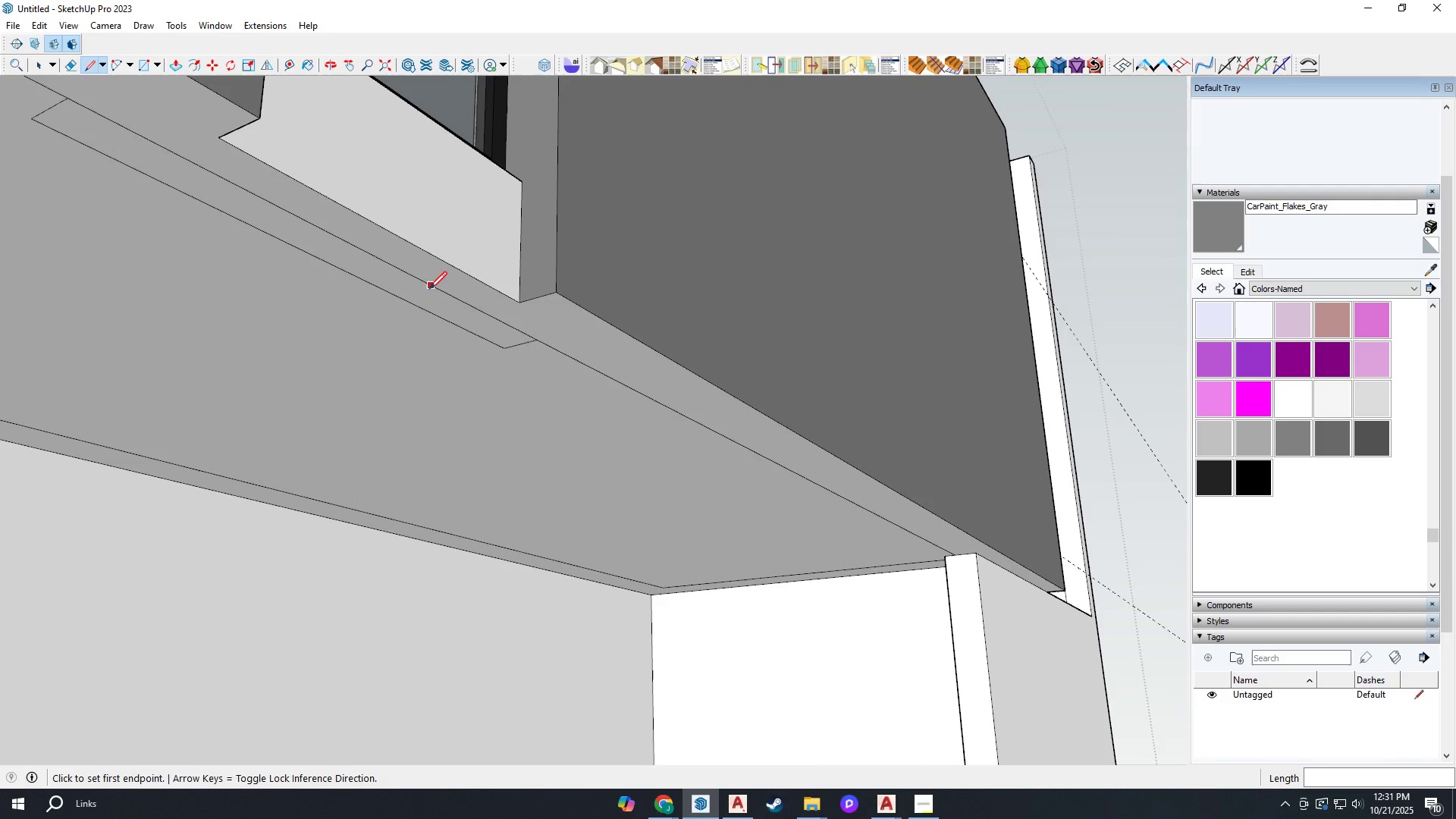 
key(Escape)
 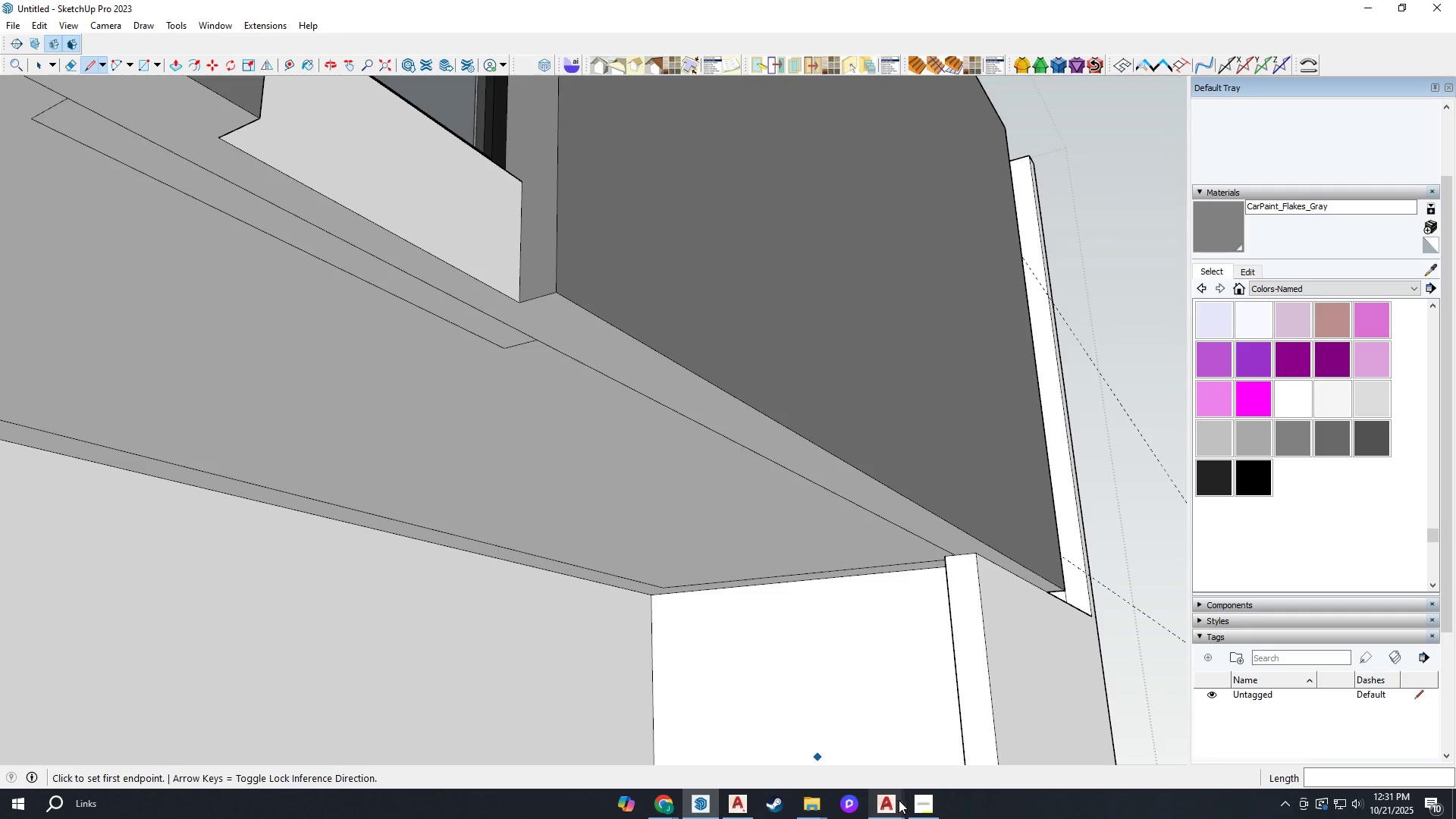 
left_click([913, 802])